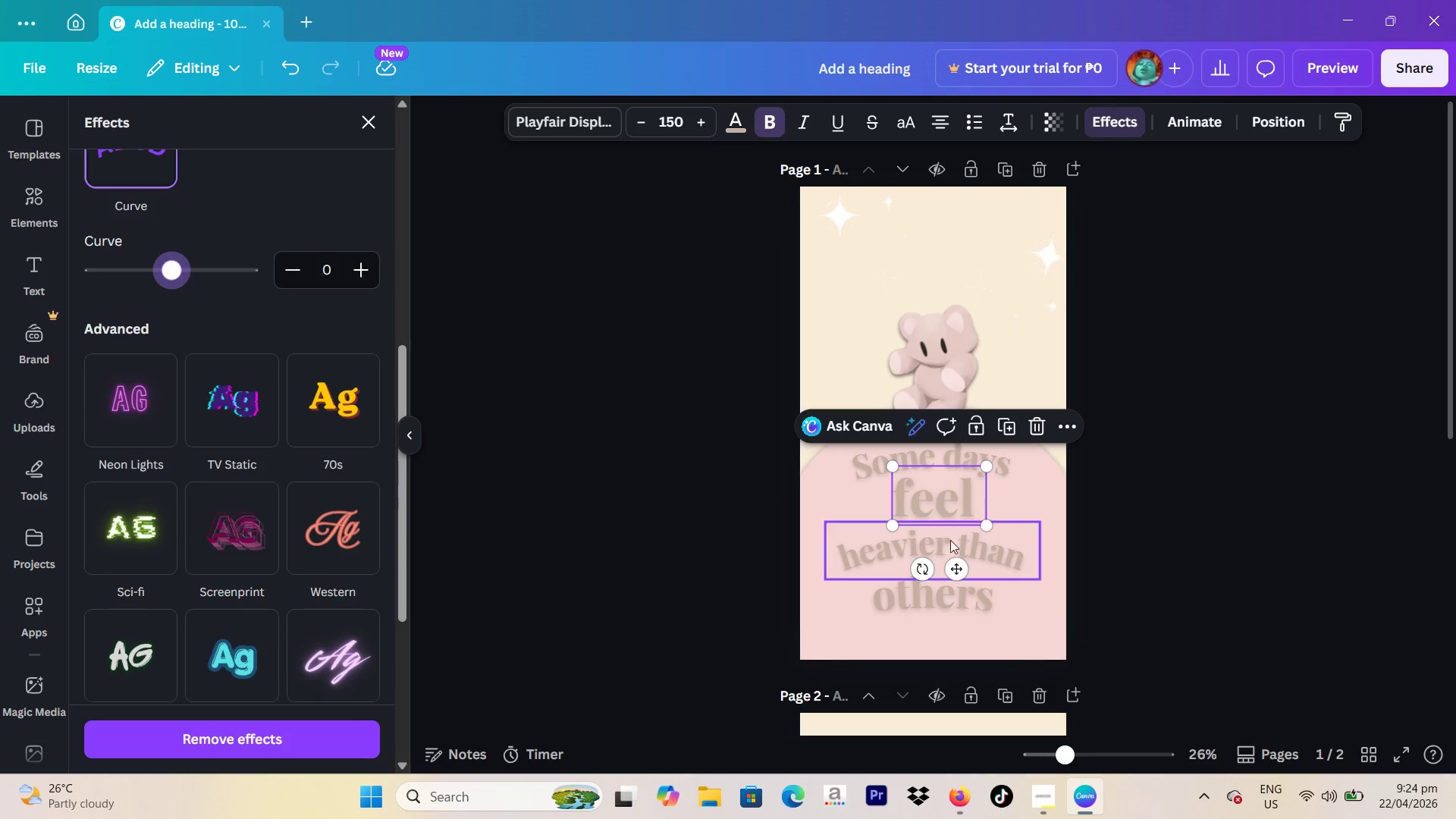 
left_click([934, 544])
 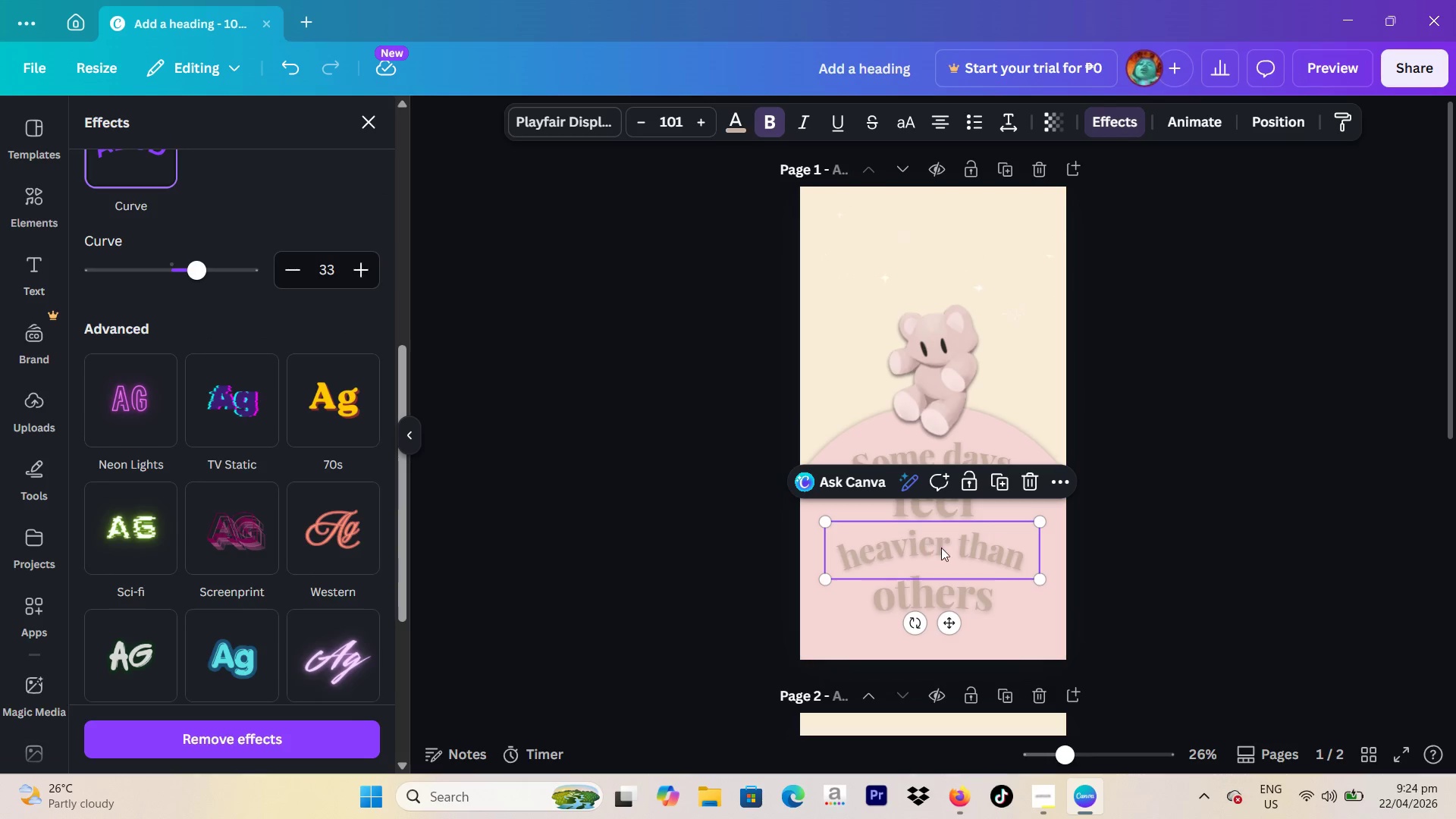 
left_click_drag(start_coordinate=[943, 549], to_coordinate=[946, 547])
 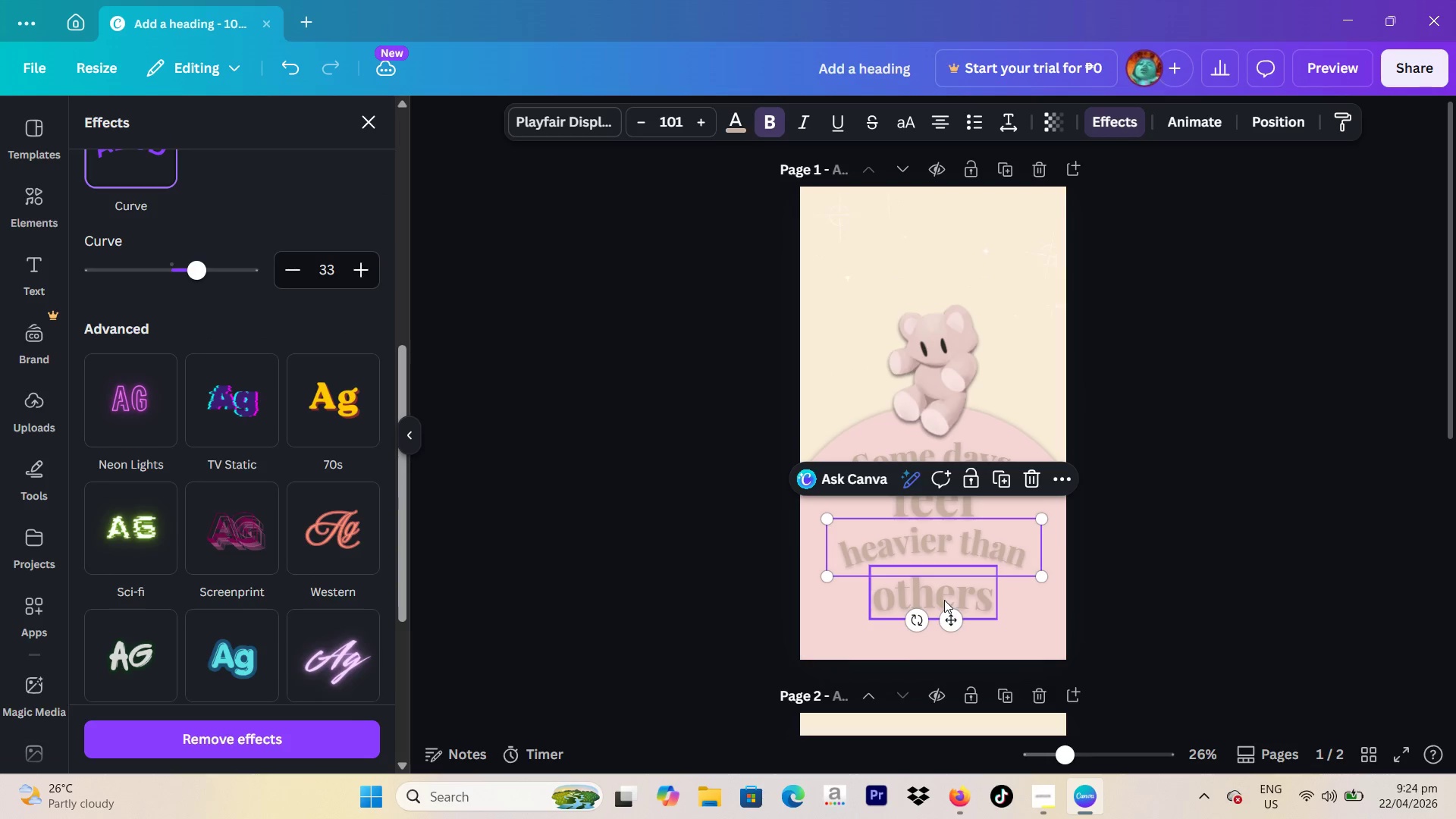 
left_click([944, 600])
 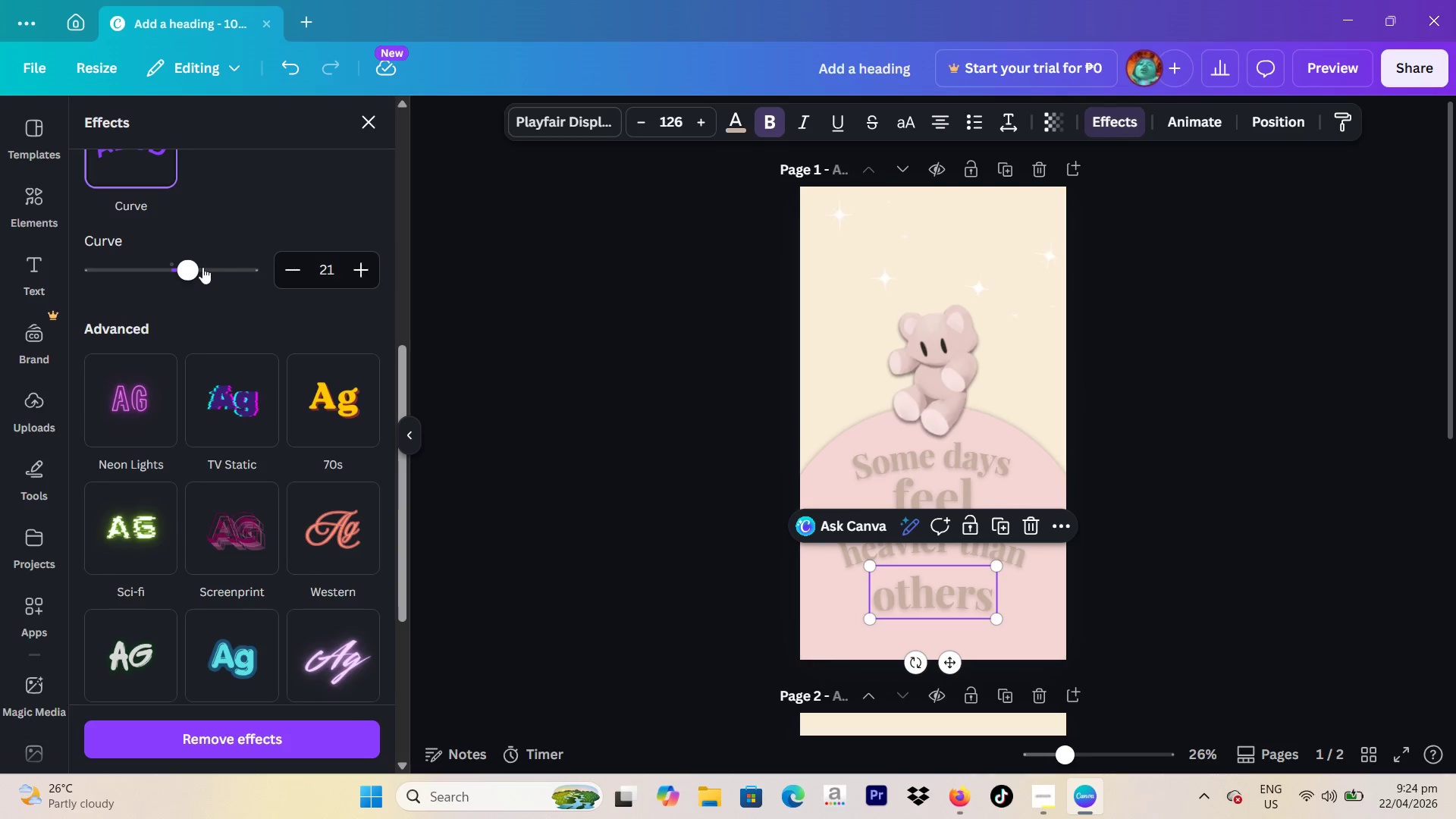 
left_click_drag(start_coordinate=[185, 267], to_coordinate=[176, 281])
 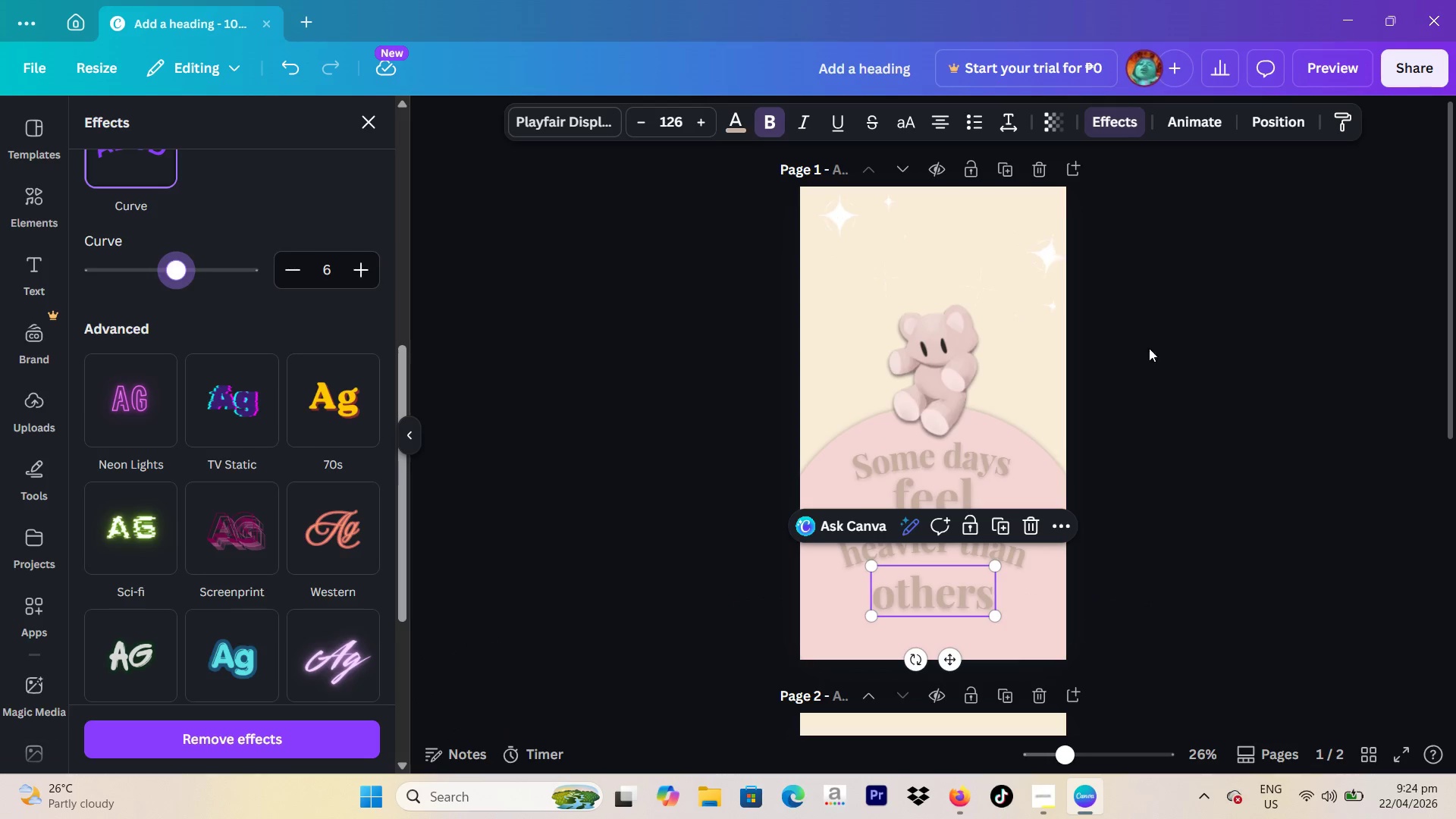 
left_click([1220, 348])
 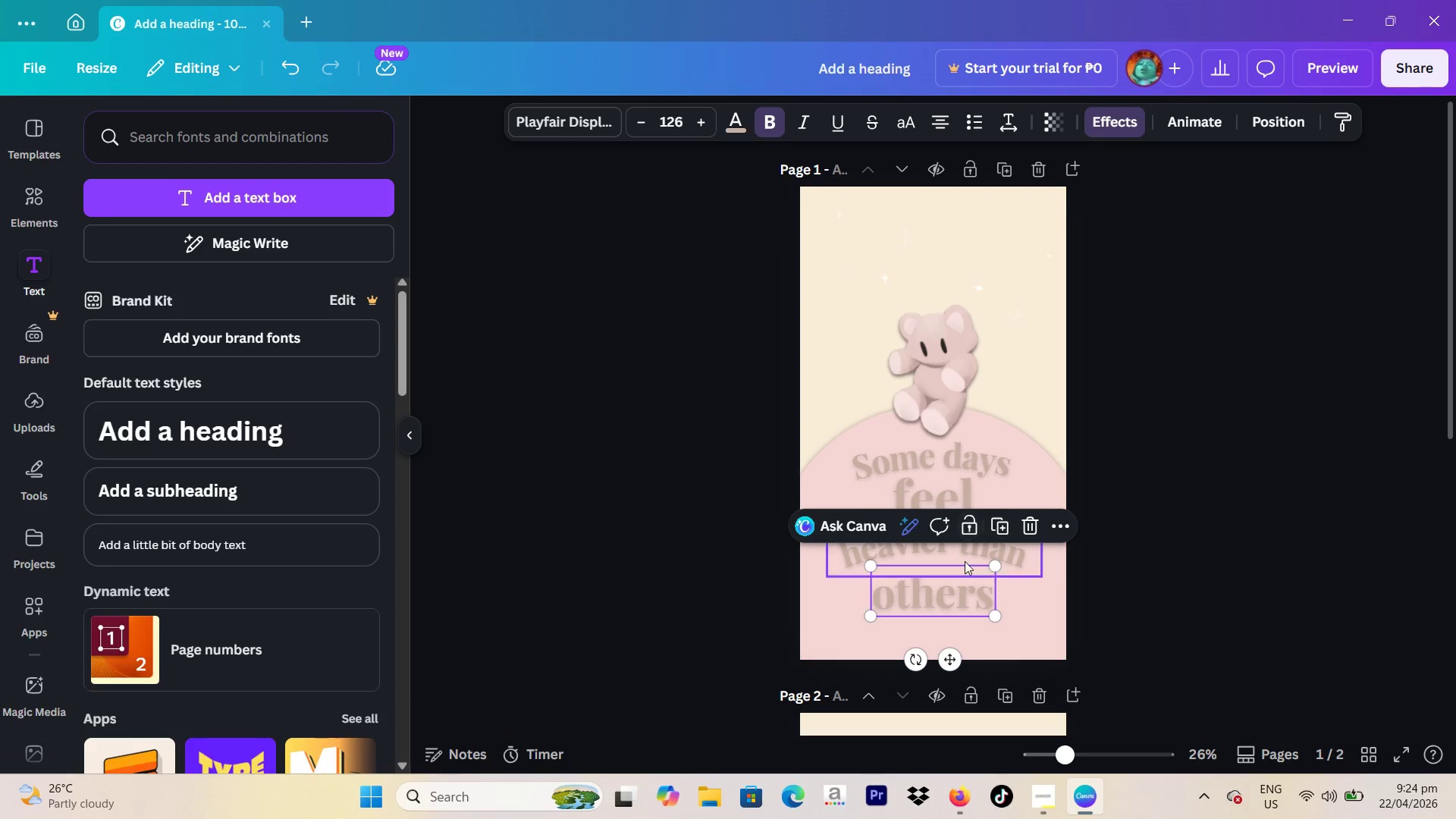 
left_click([1222, 625])
 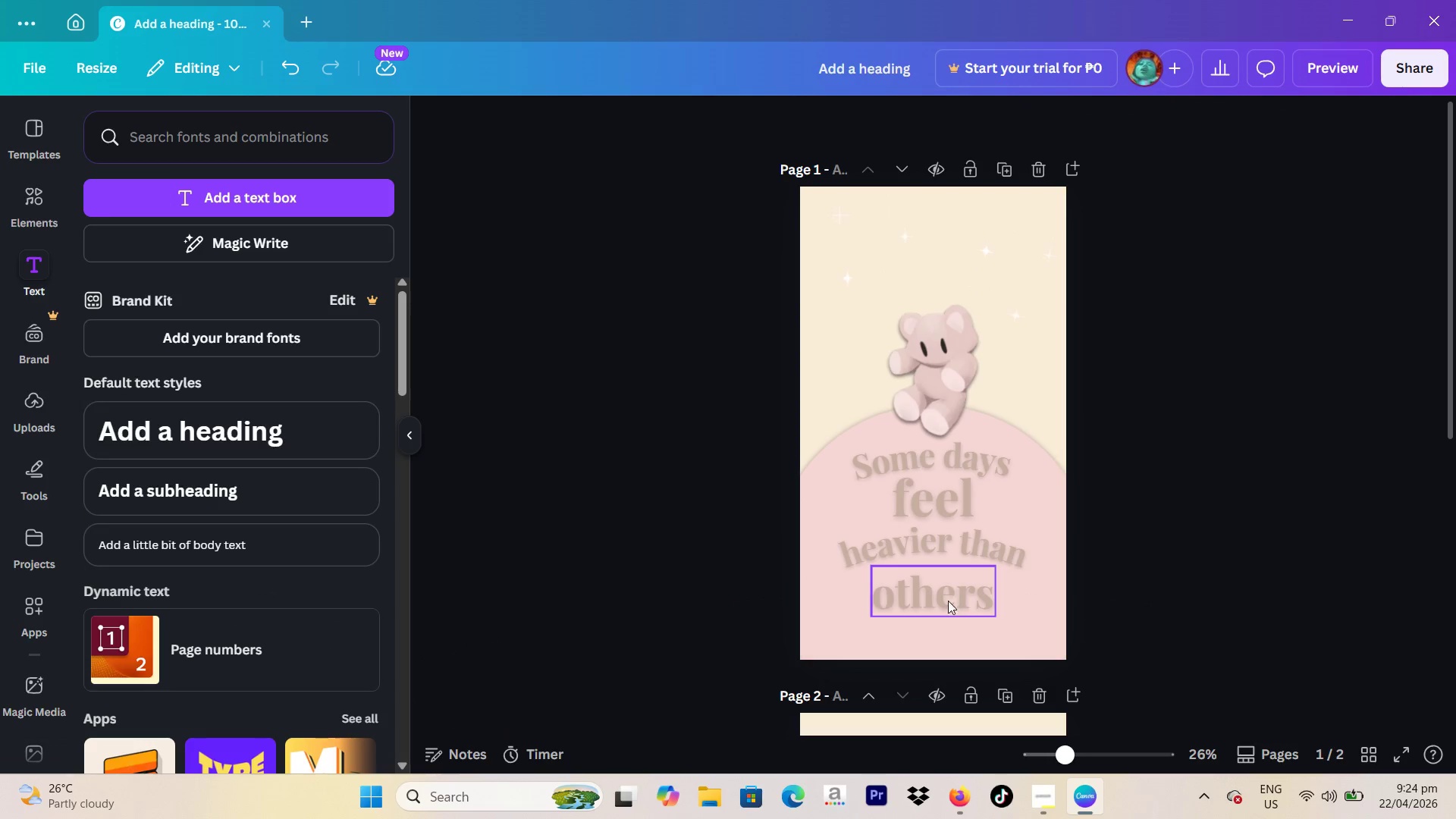 
left_click_drag(start_coordinate=[946, 595], to_coordinate=[944, 582])
 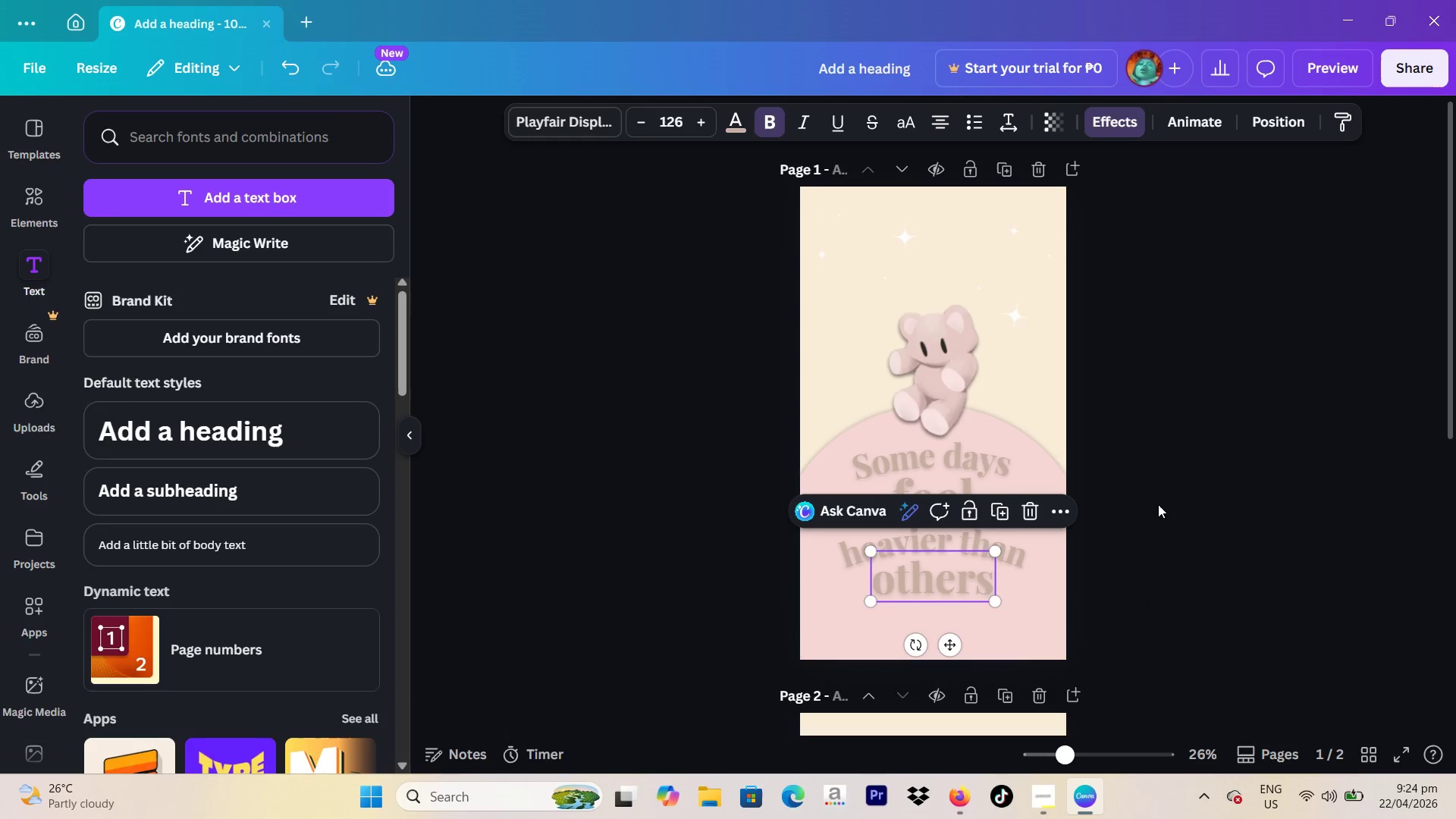 
left_click([1159, 504])
 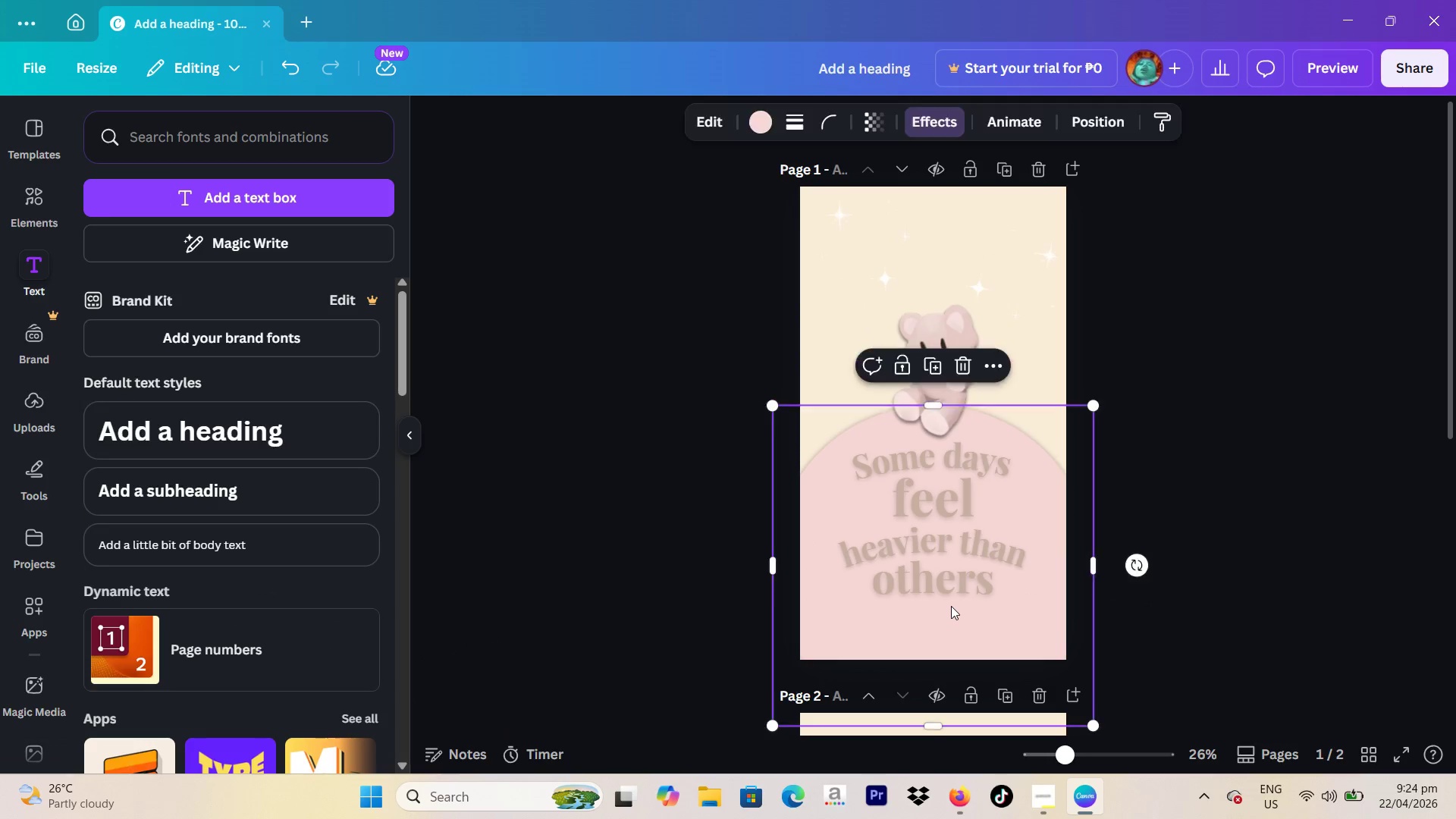 
left_click([954, 590])
 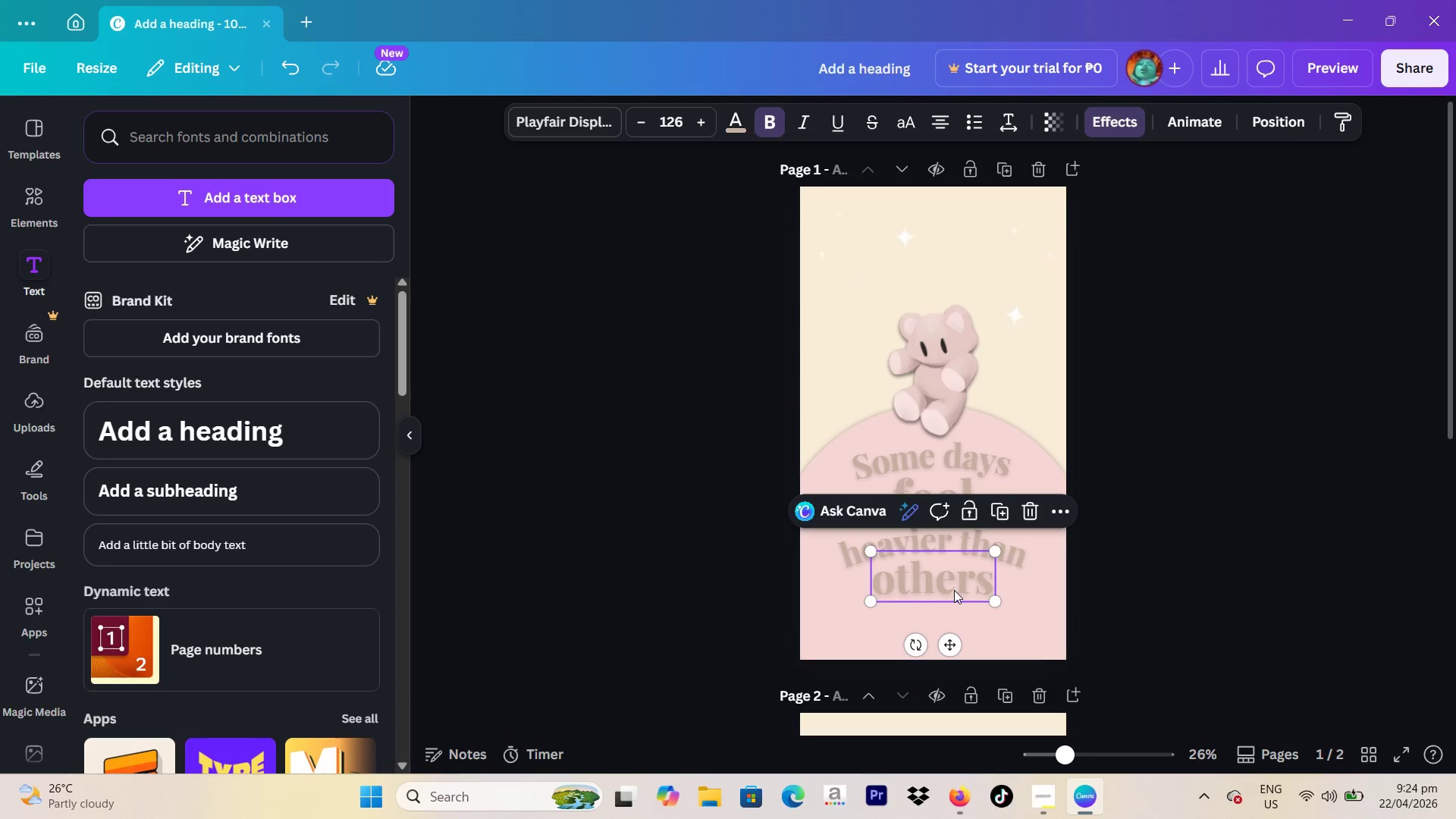 
left_click_drag(start_coordinate=[954, 590], to_coordinate=[953, 600])
 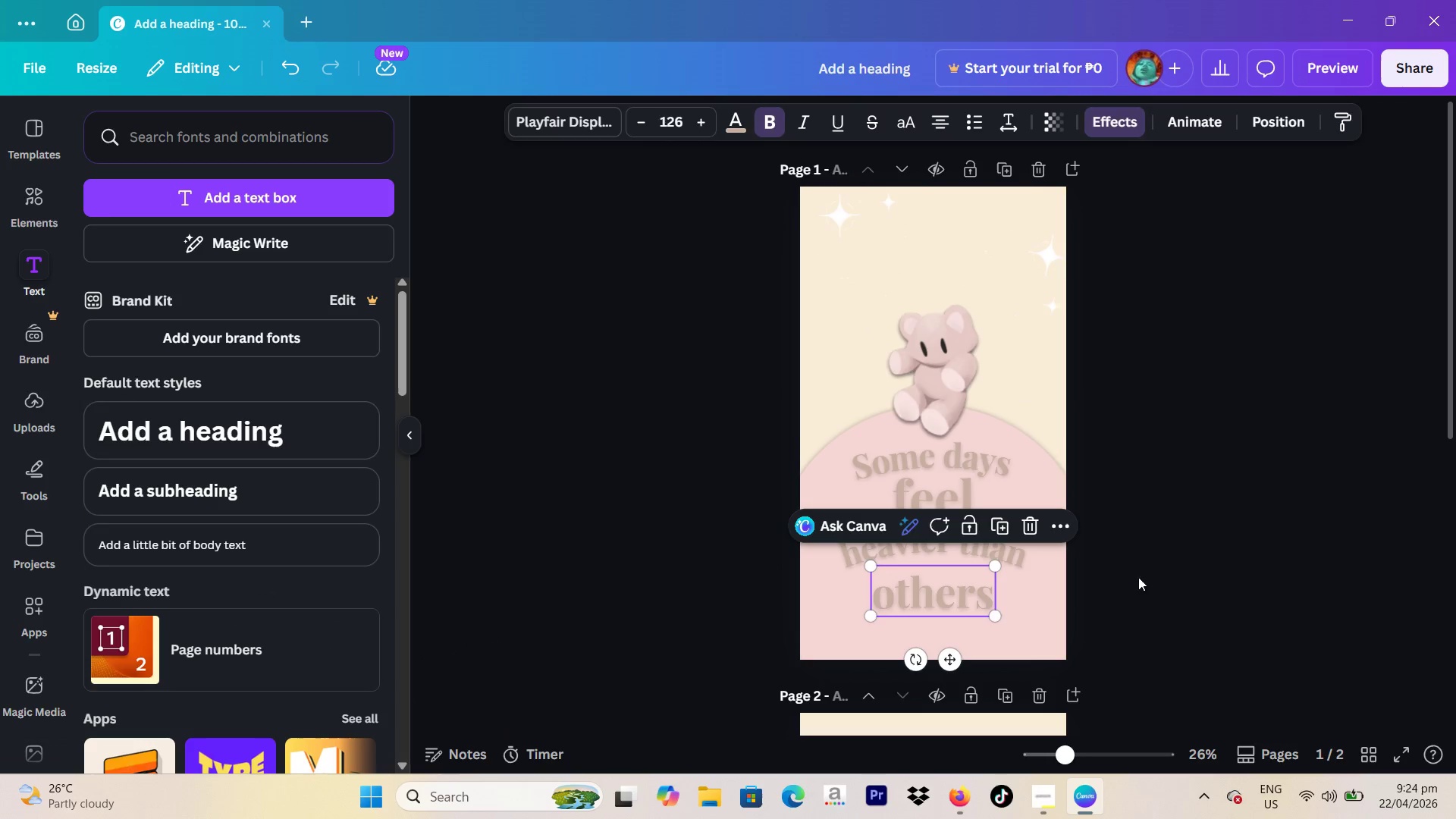 
left_click([1151, 576])
 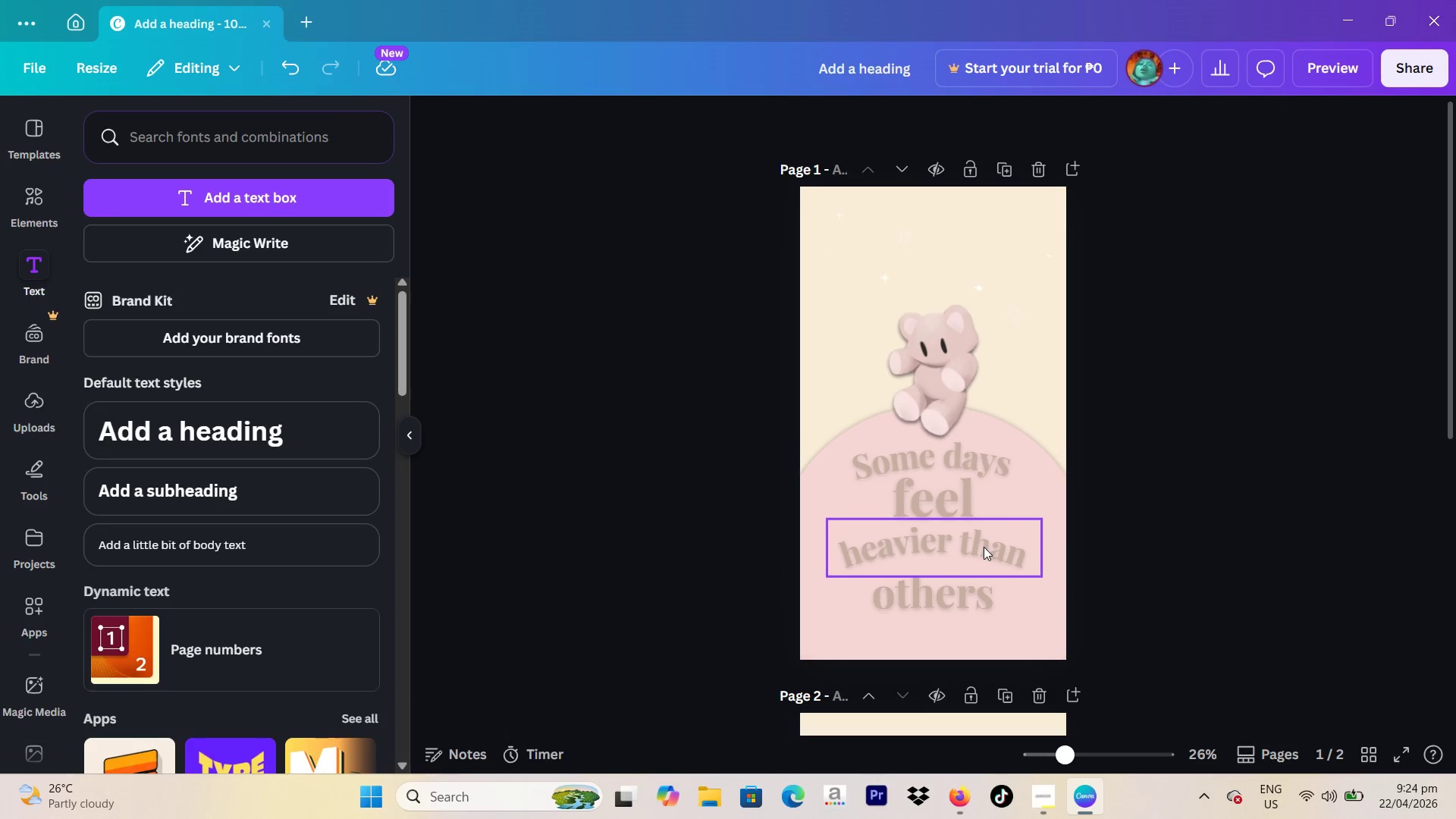 
left_click_drag(start_coordinate=[984, 547], to_coordinate=[983, 552])
 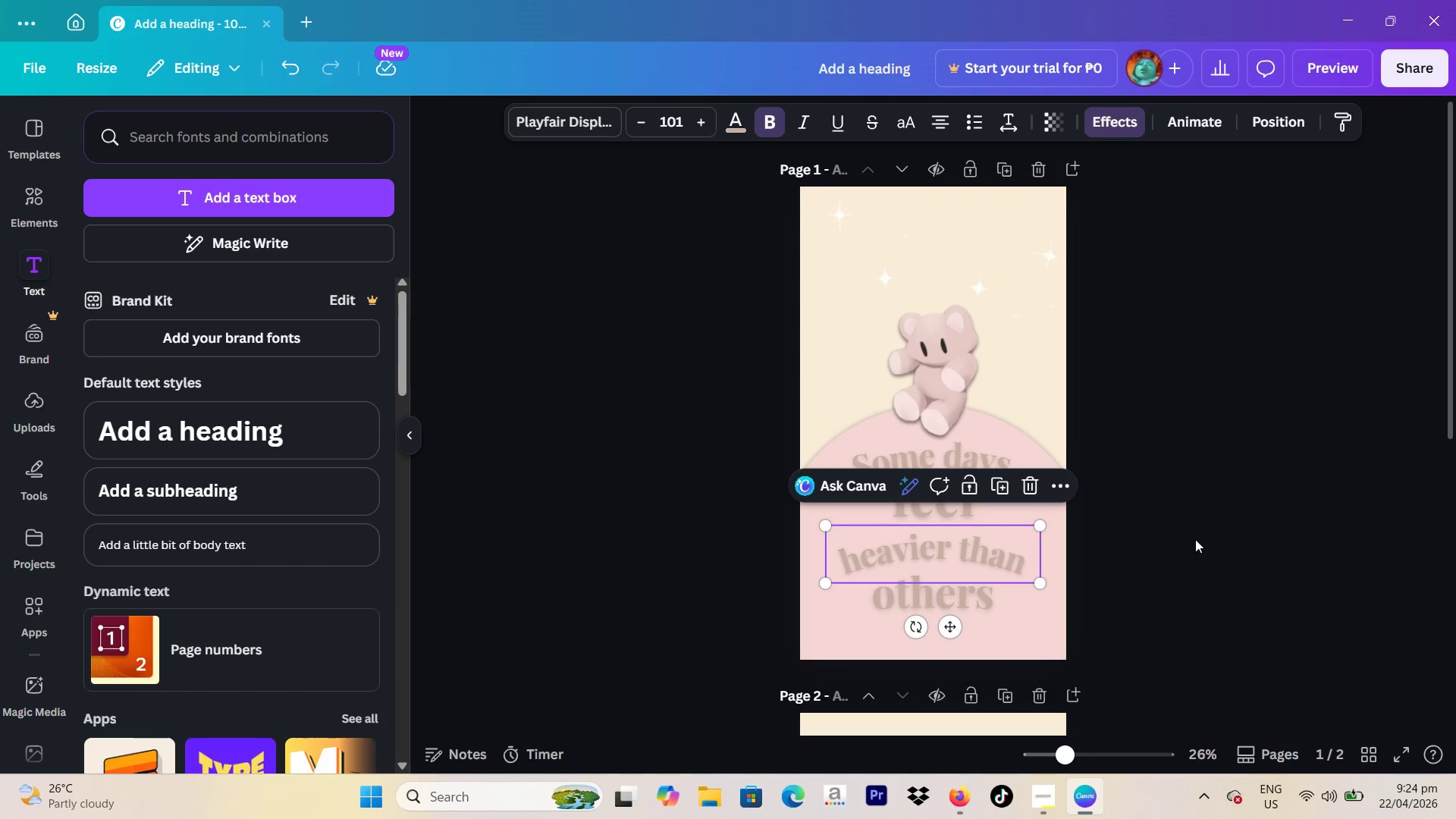 
left_click([1195, 539])
 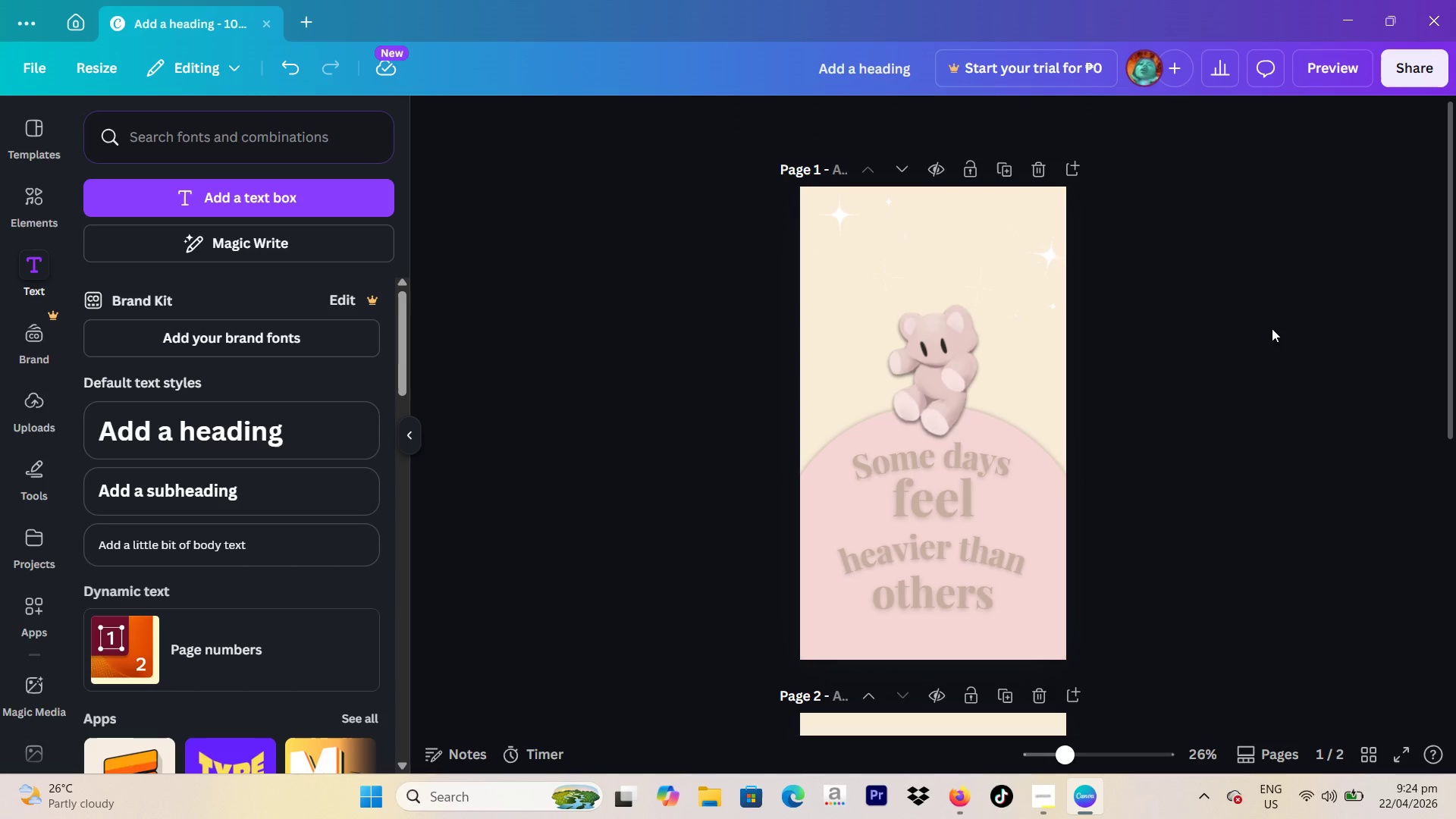 
left_click_drag(start_coordinate=[1104, 614], to_coordinate=[848, 387])
 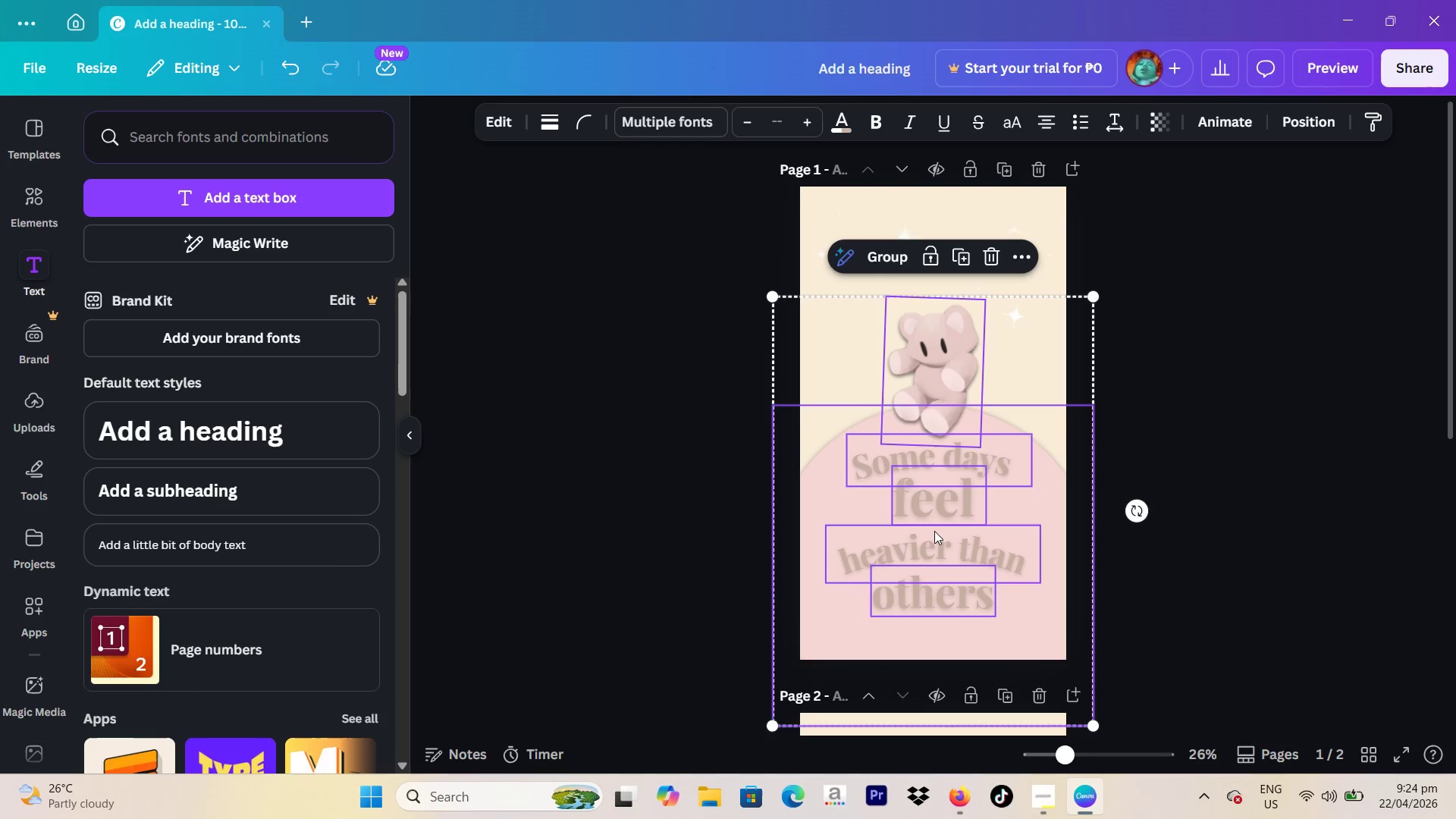 
left_click_drag(start_coordinate=[934, 531], to_coordinate=[937, 476])
 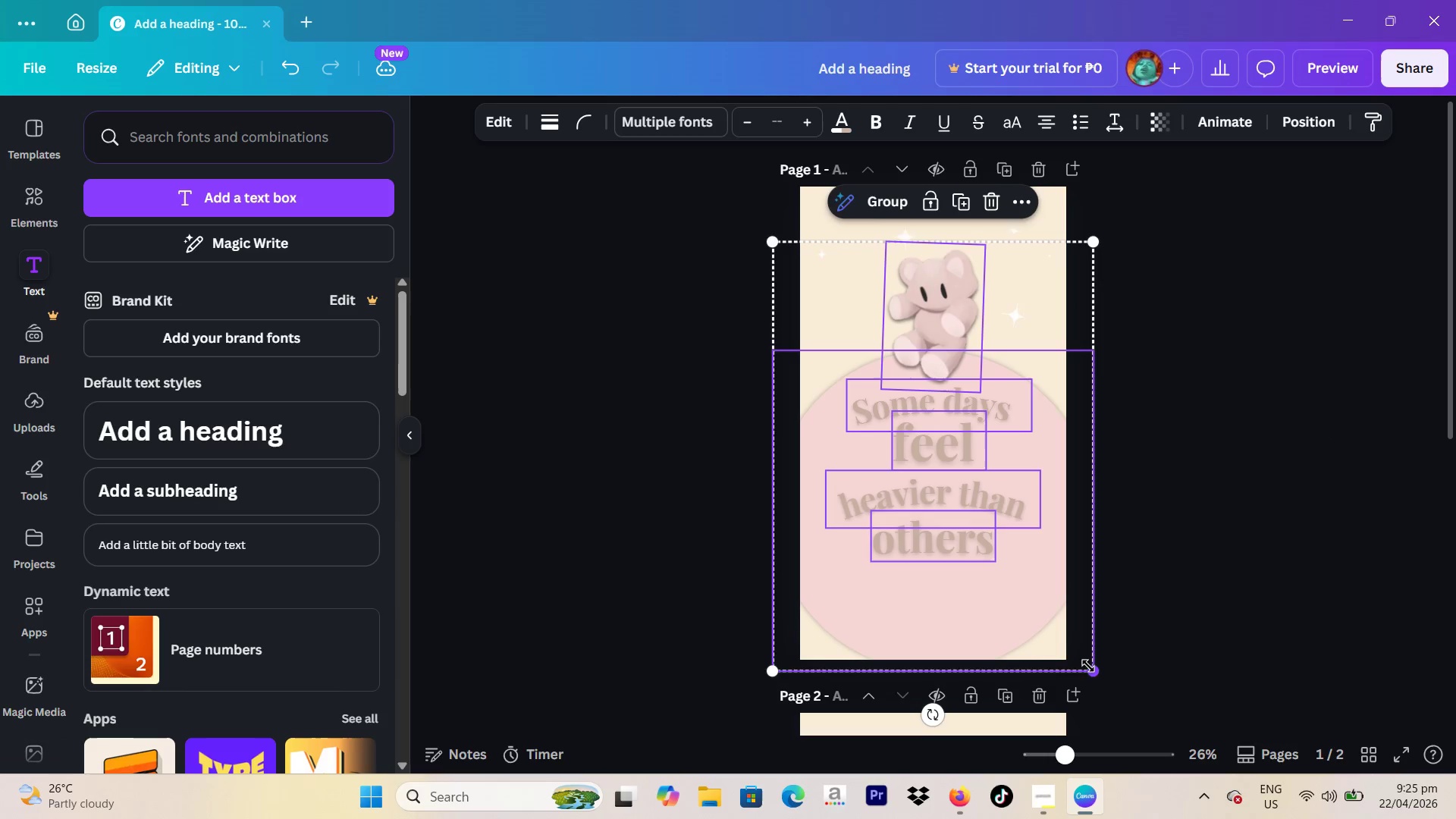 
left_click_drag(start_coordinate=[1094, 670], to_coordinate=[1130, 714])
 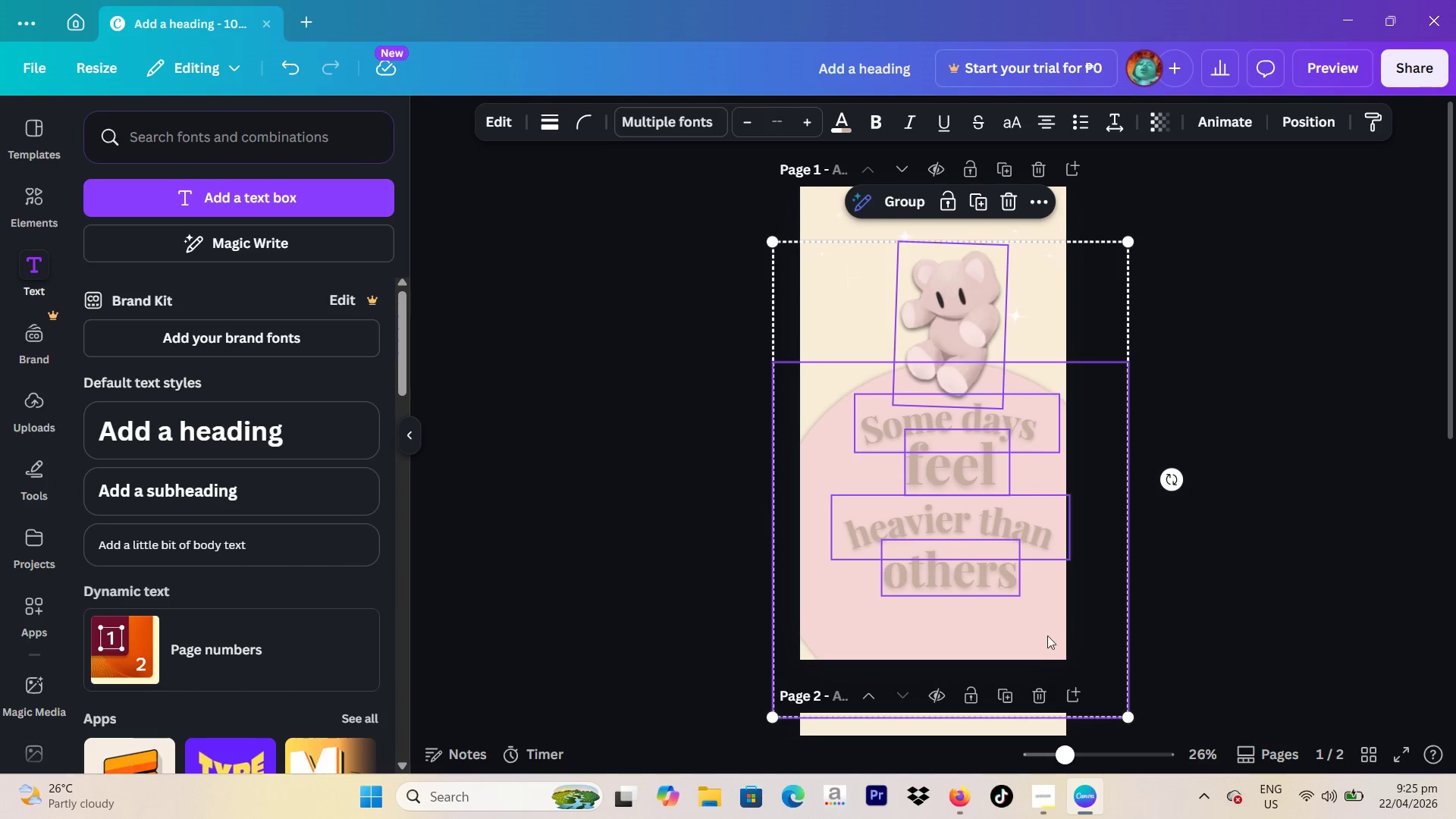 
left_click_drag(start_coordinate=[1041, 630], to_coordinate=[1022, 624])
 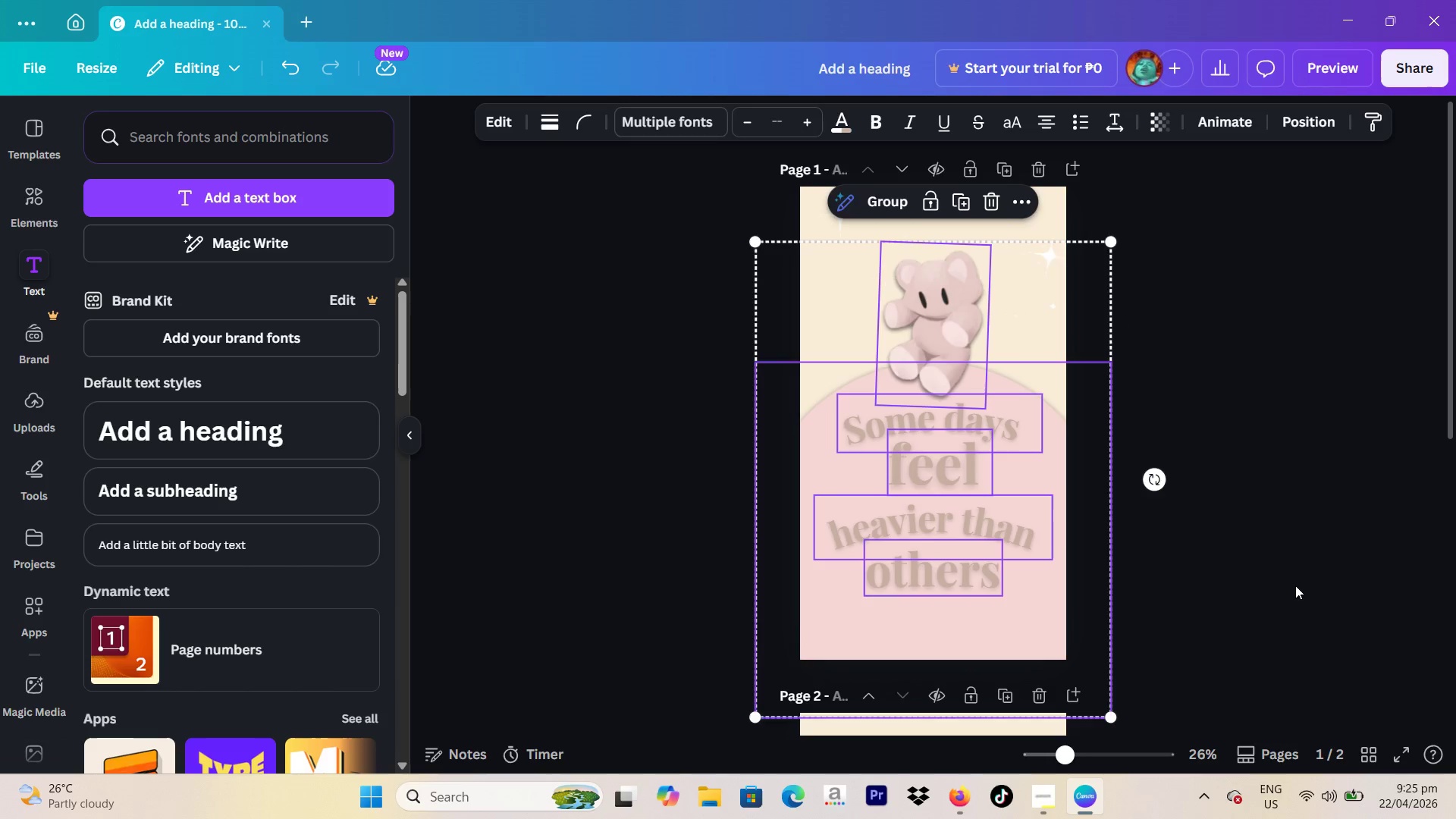 
left_click([1295, 585])
 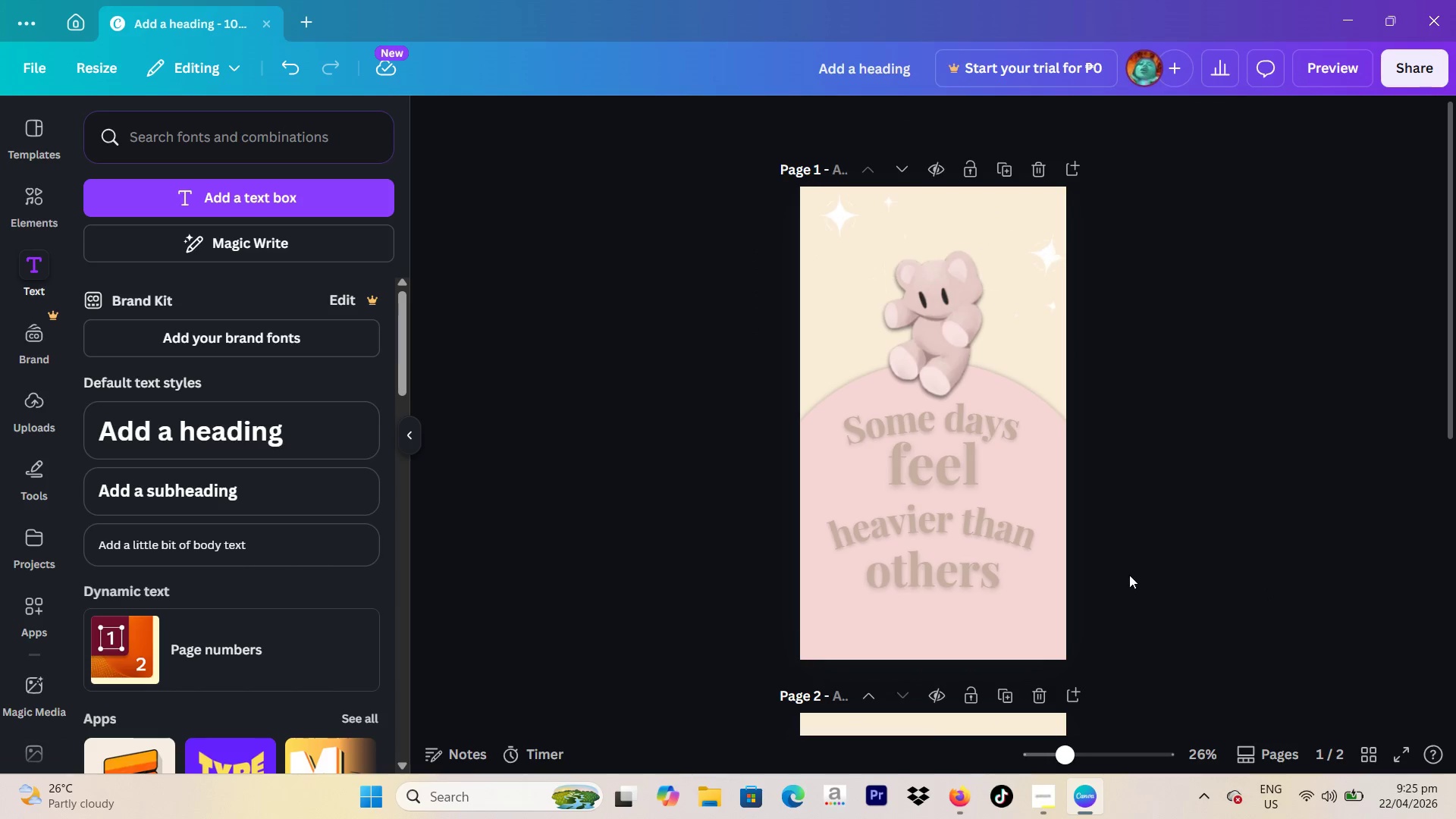 
left_click([964, 576])
 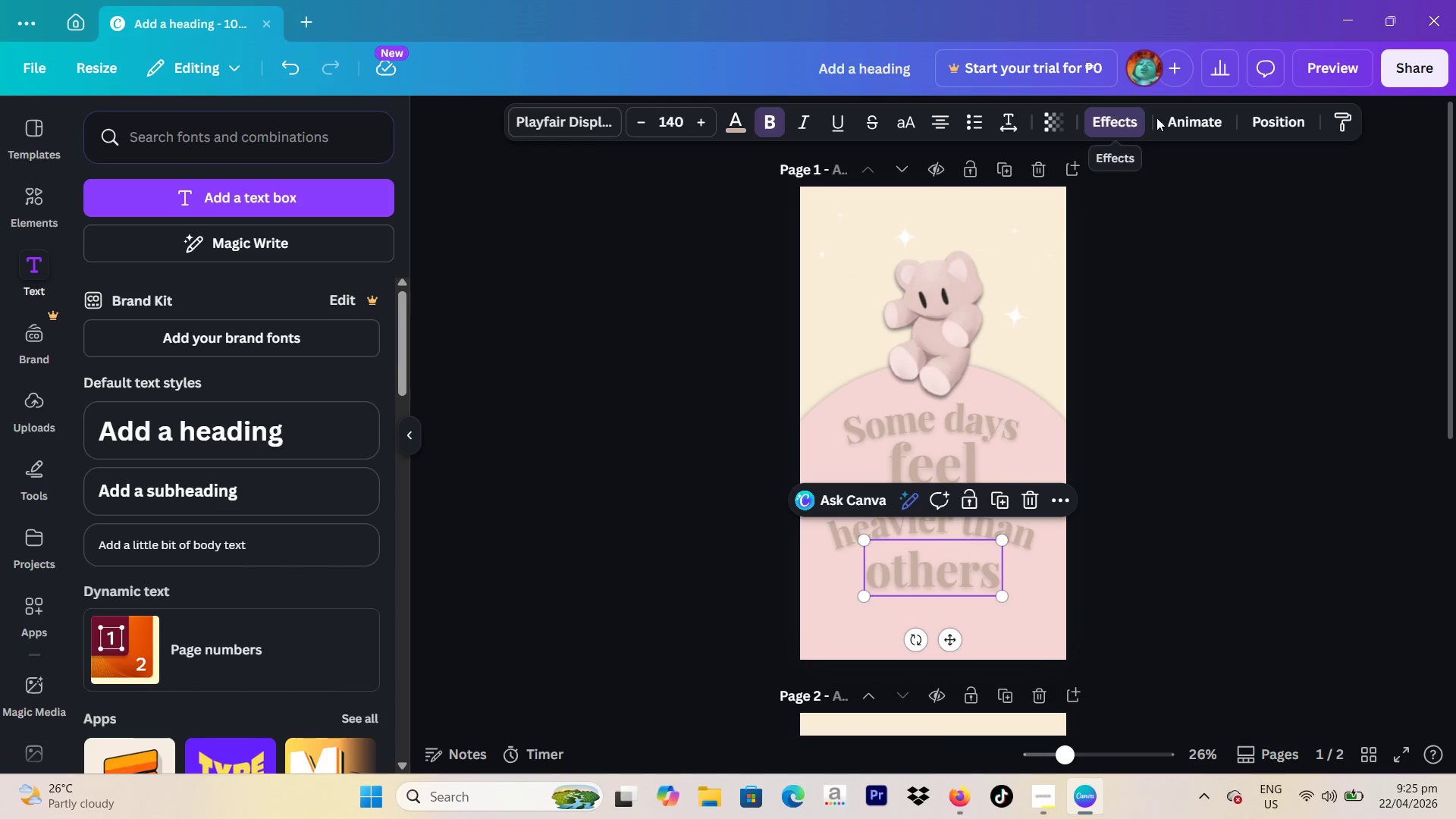 
left_click([1176, 113])
 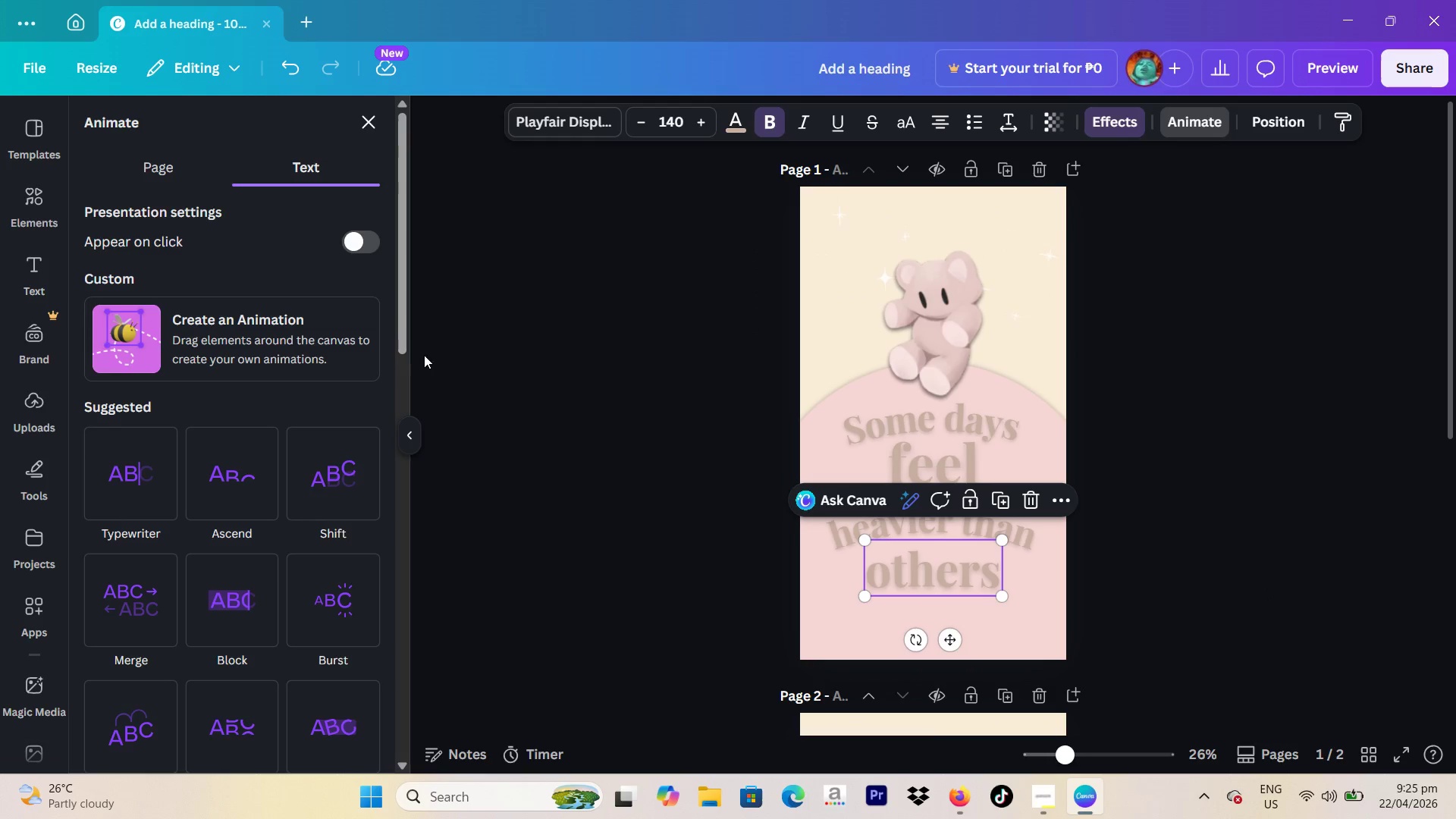 
scroll: coordinate [256, 530], scroll_direction: down, amount: 9.0
 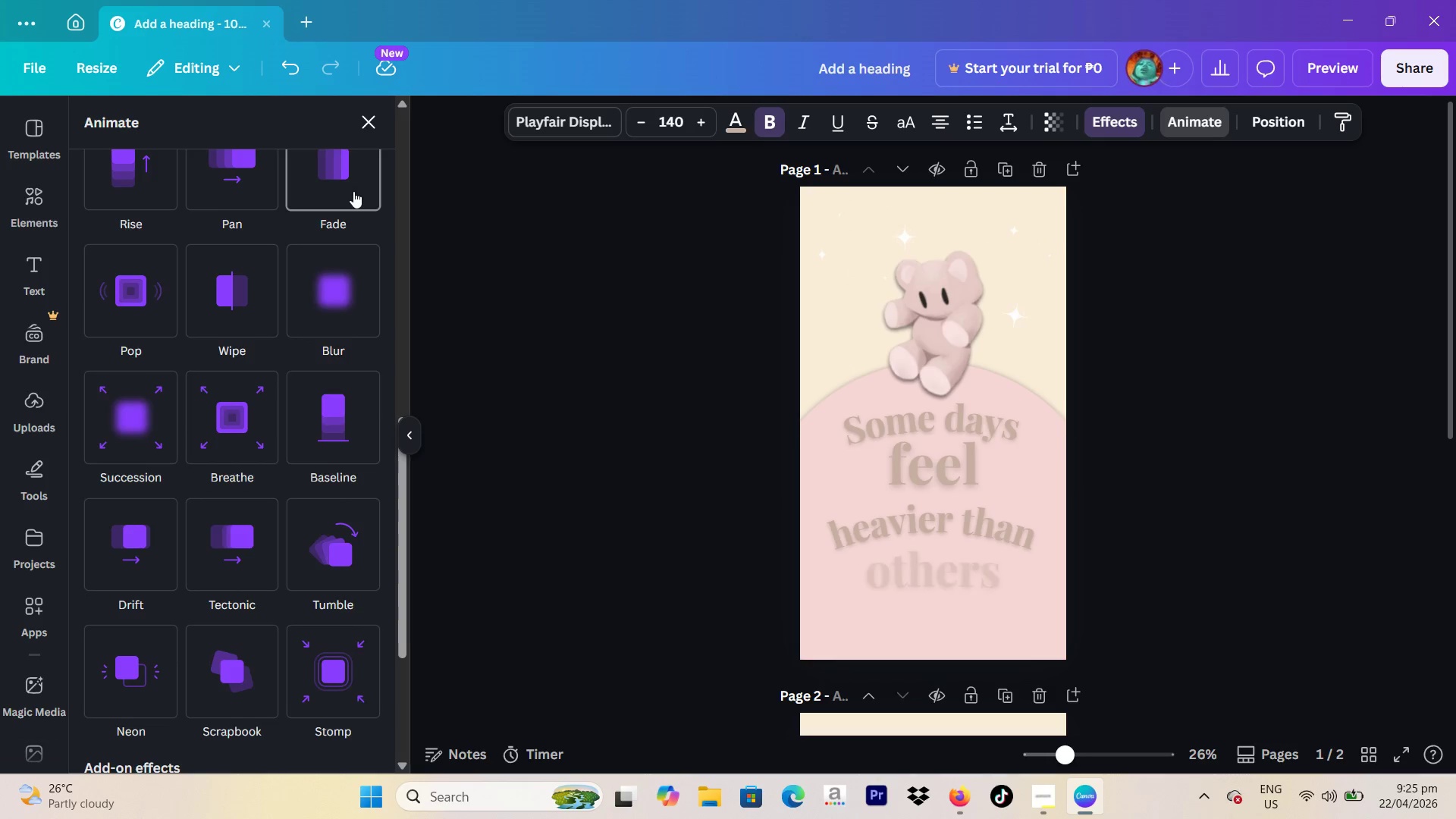 
left_click([930, 509])
 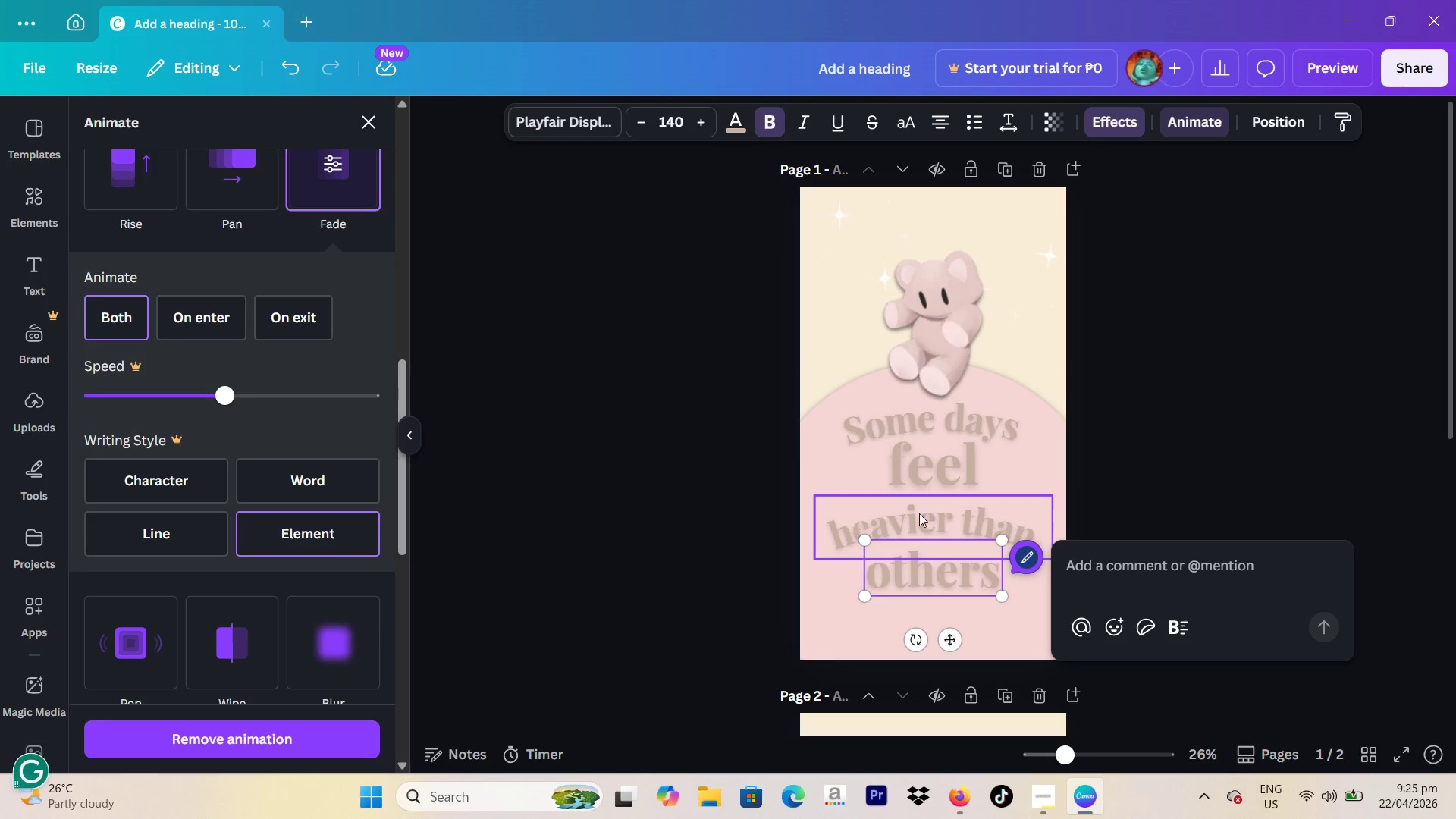 
left_click([1228, 391])
 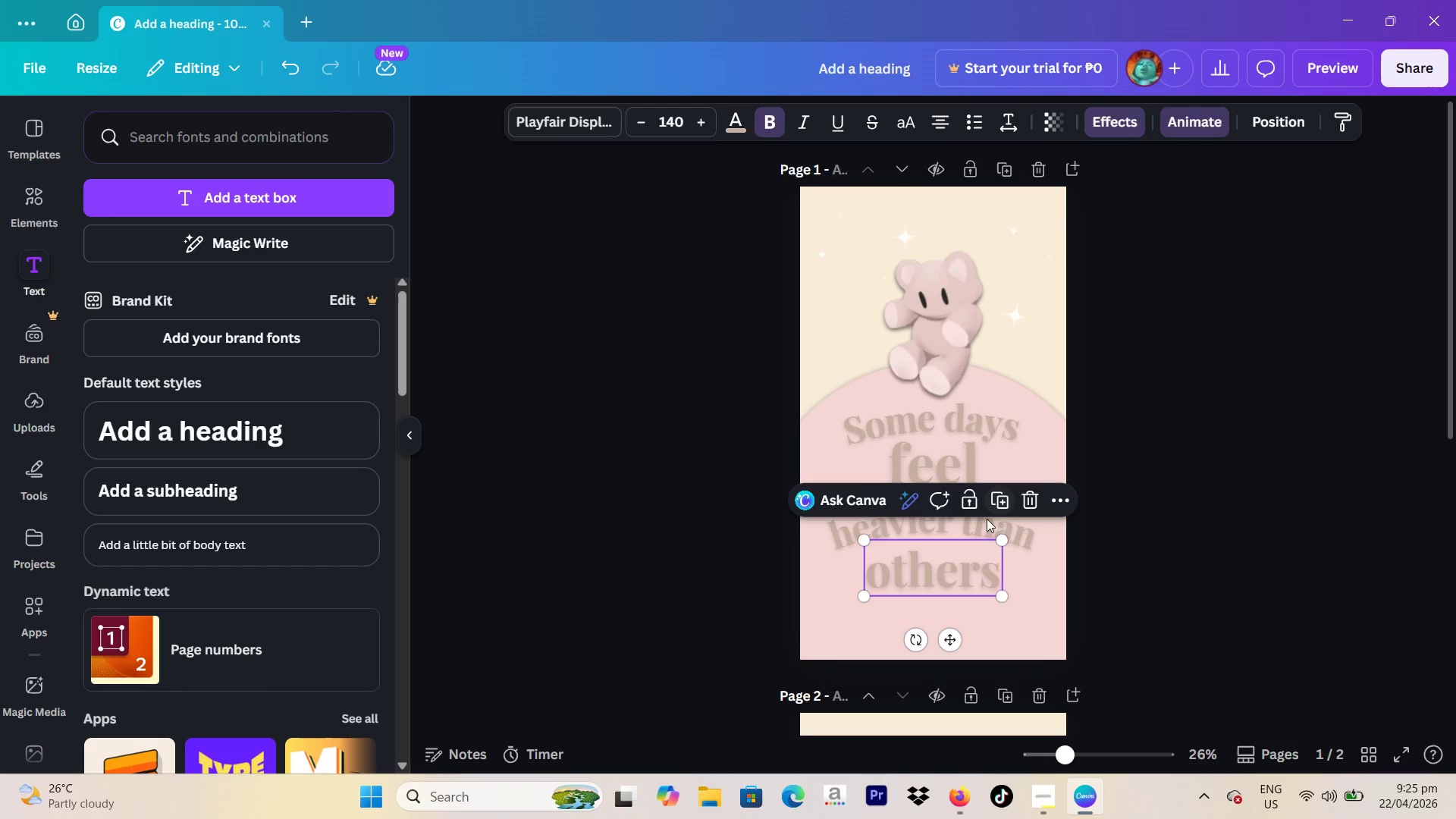 
left_click([976, 529])
 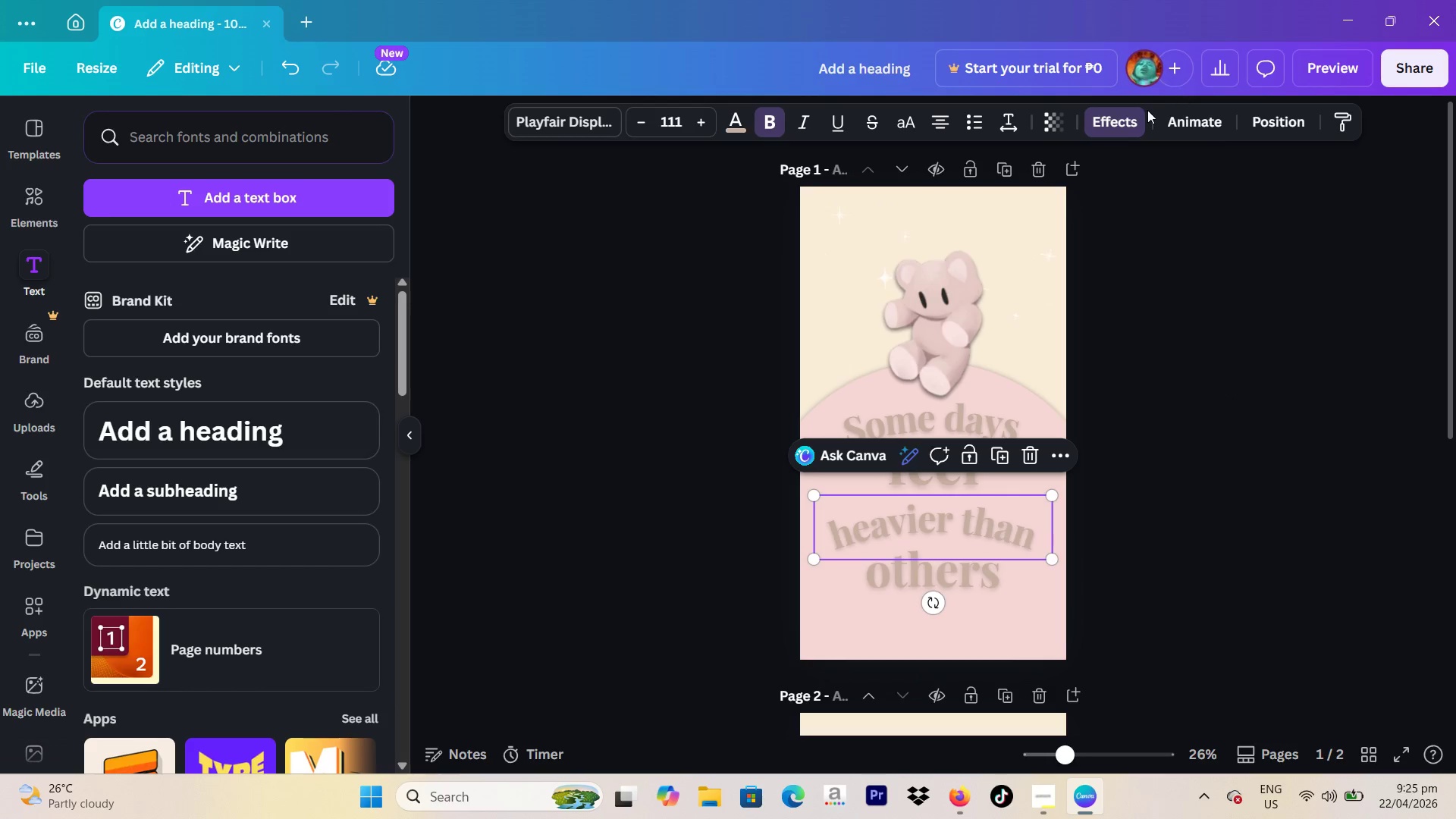 
left_click([1174, 119])
 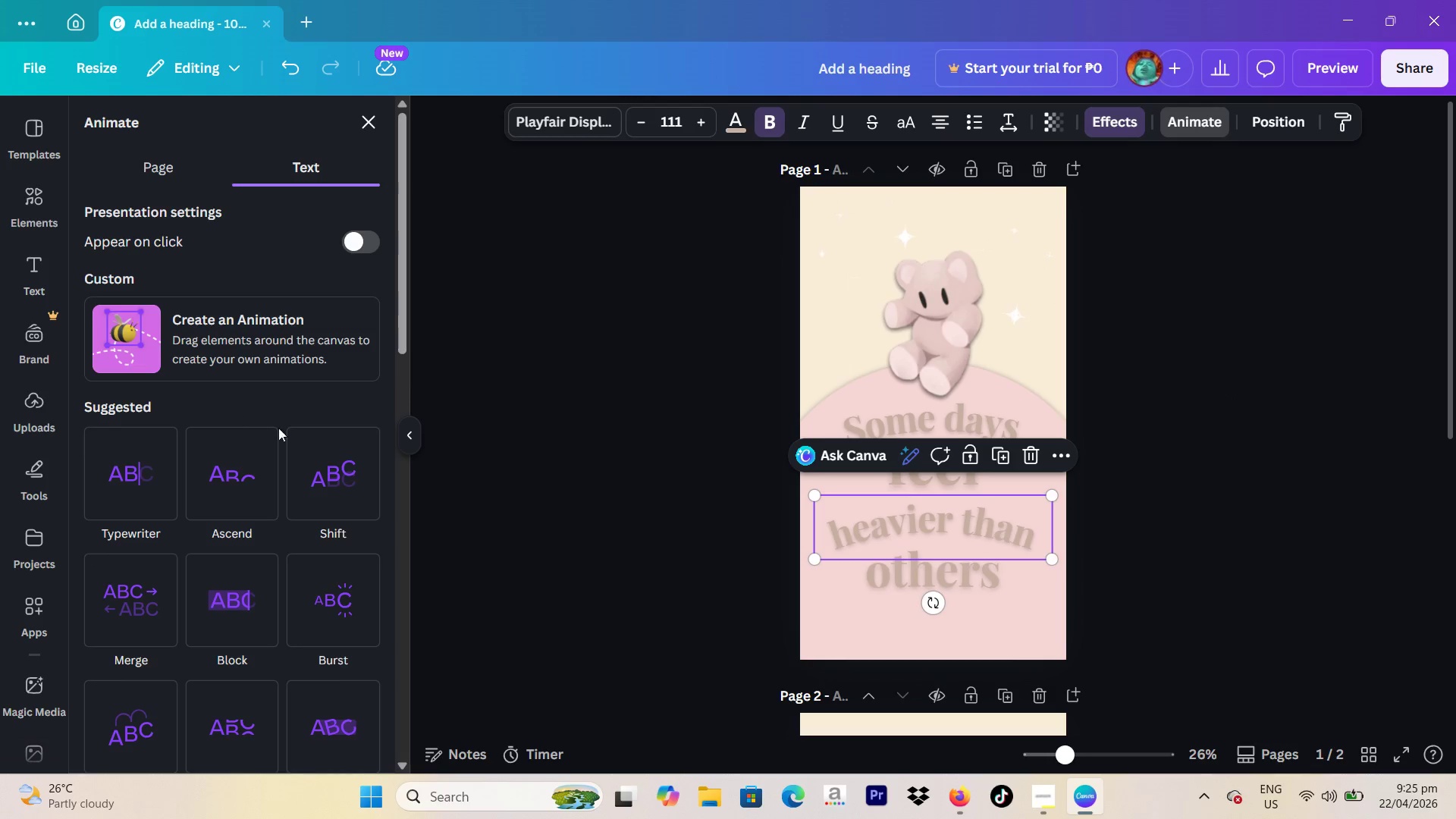 
scroll: coordinate [299, 441], scroll_direction: down, amount: 7.0
 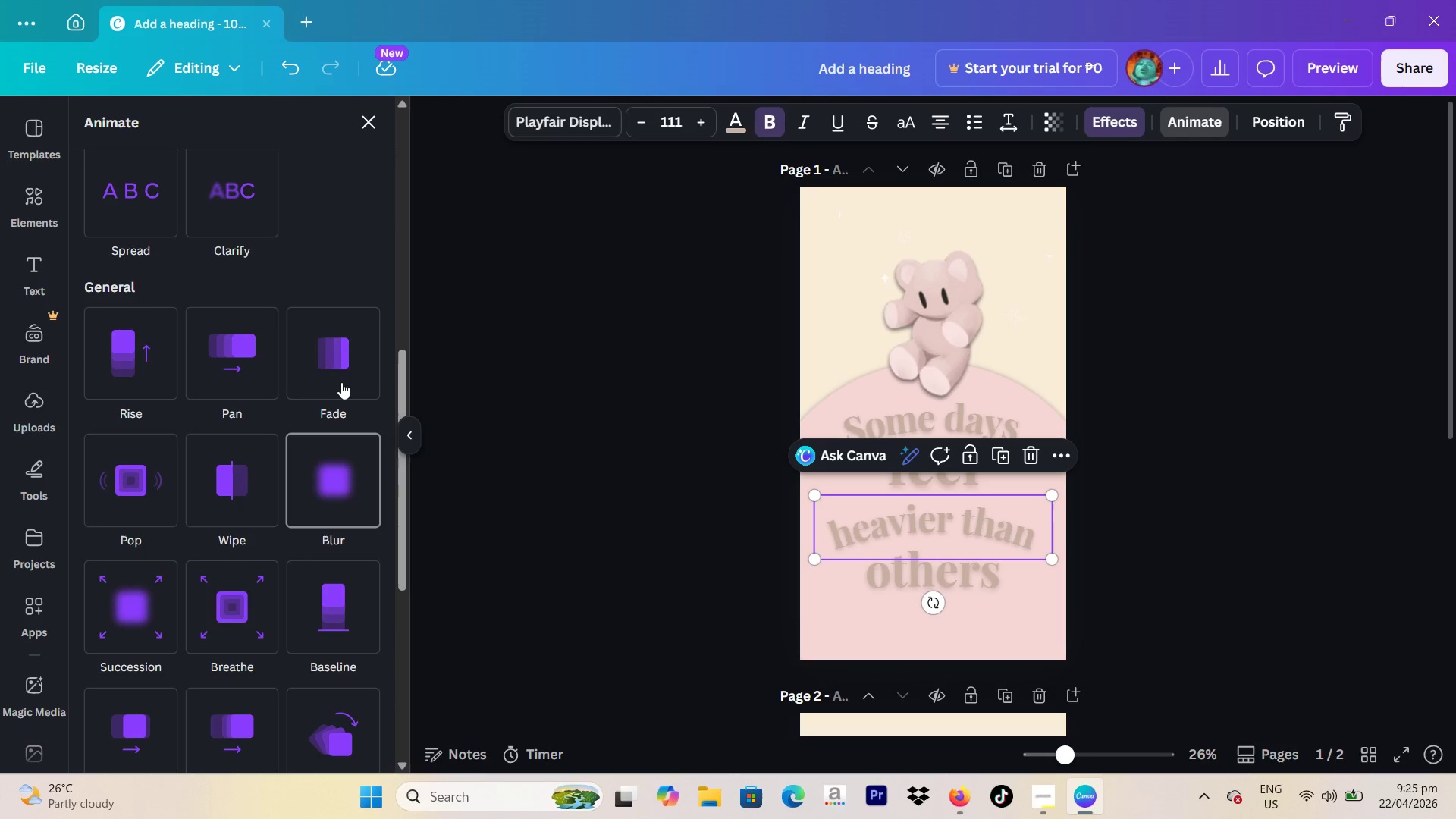 
left_click([331, 356])
 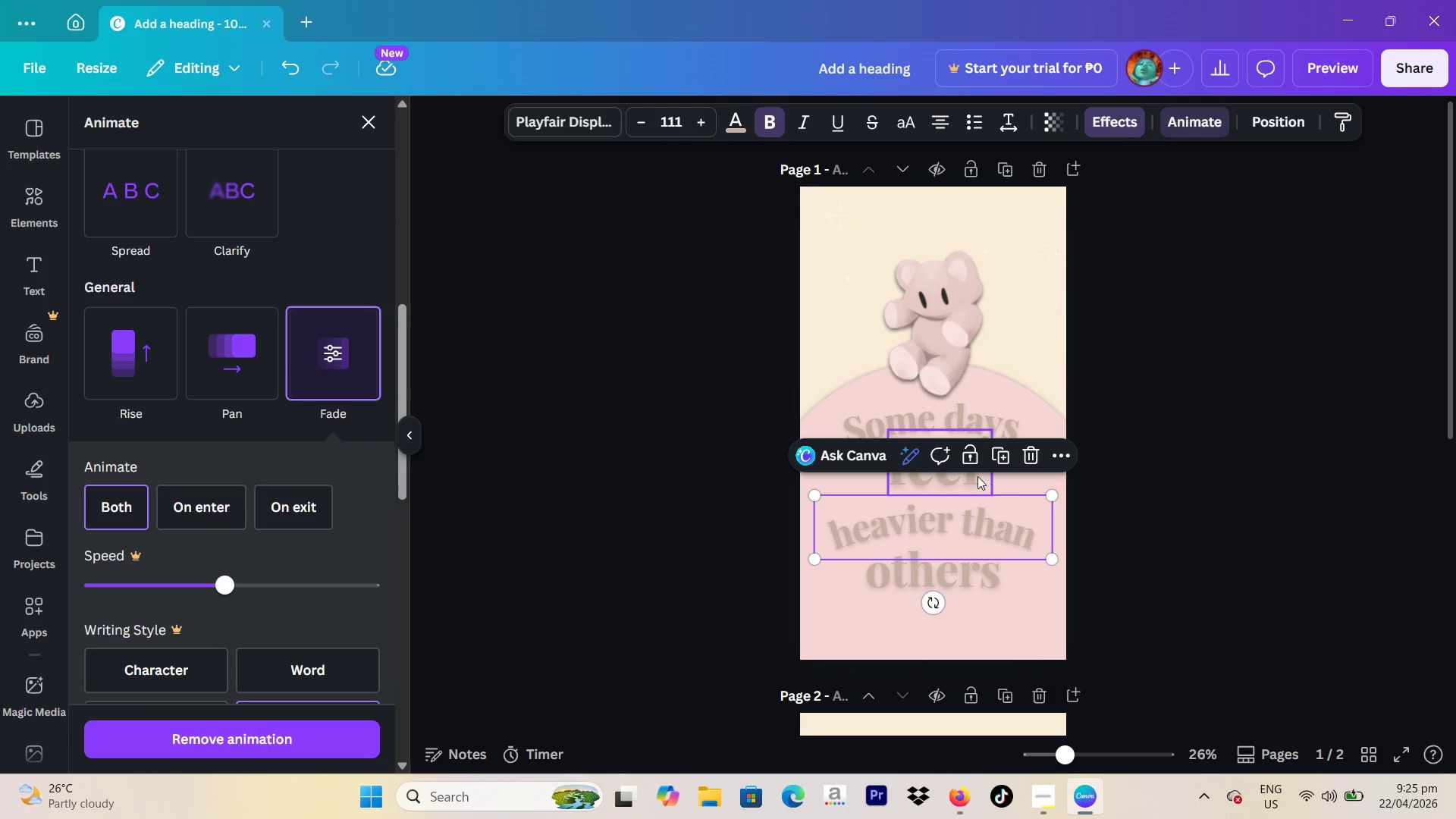 
left_click([960, 476])
 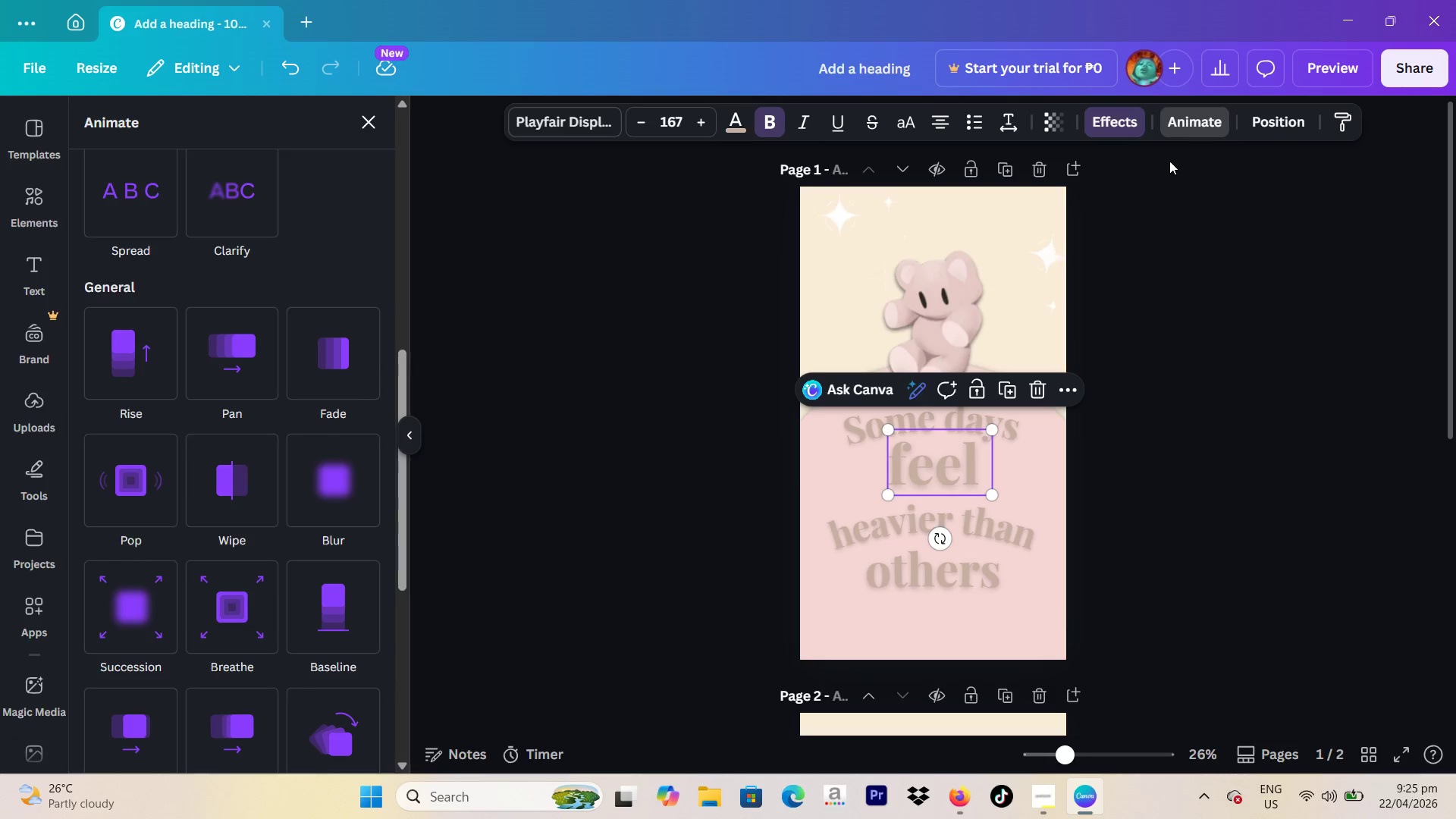 
left_click([1179, 130])
 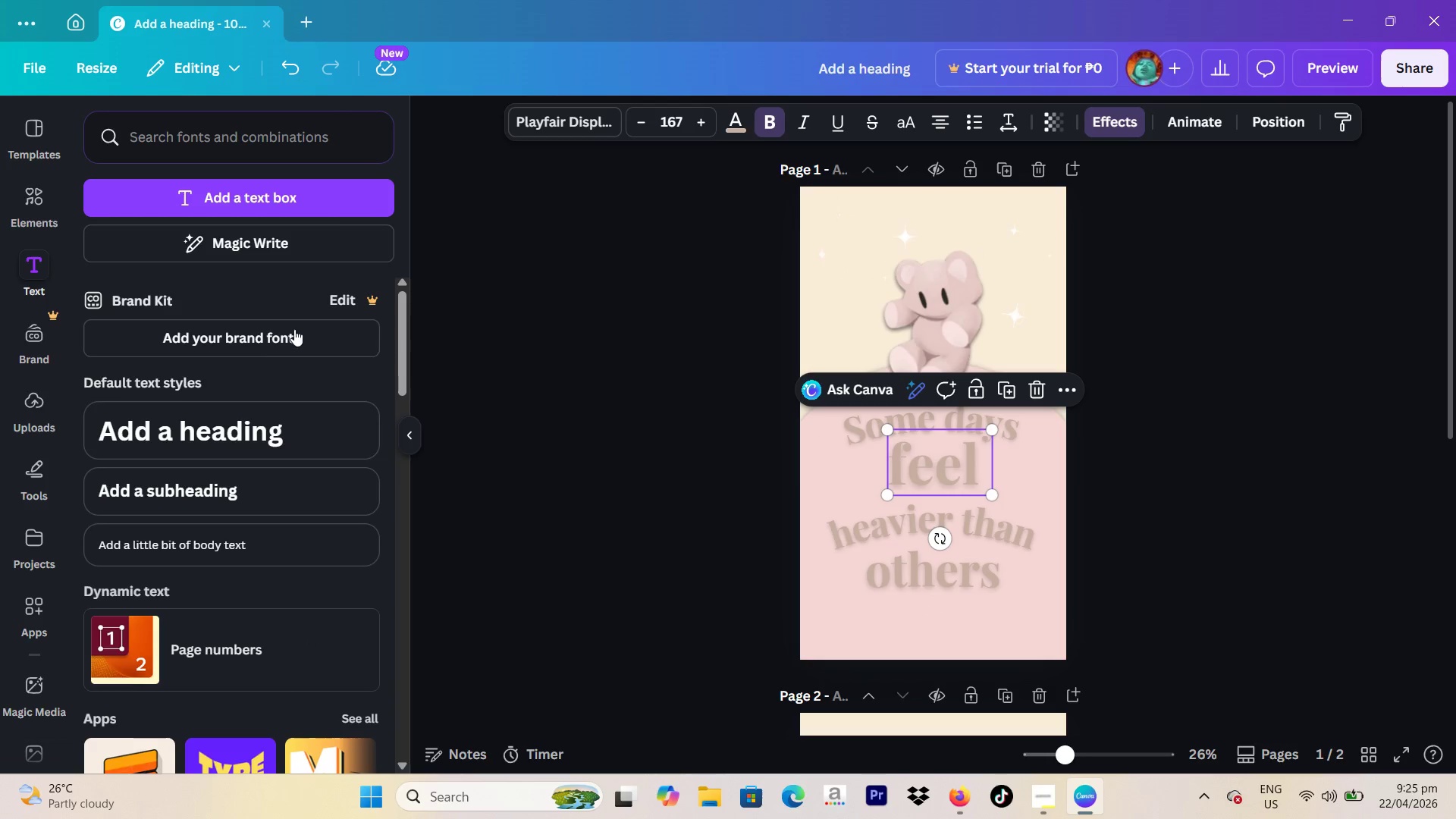 
scroll: coordinate [243, 392], scroll_direction: down, amount: 4.0
 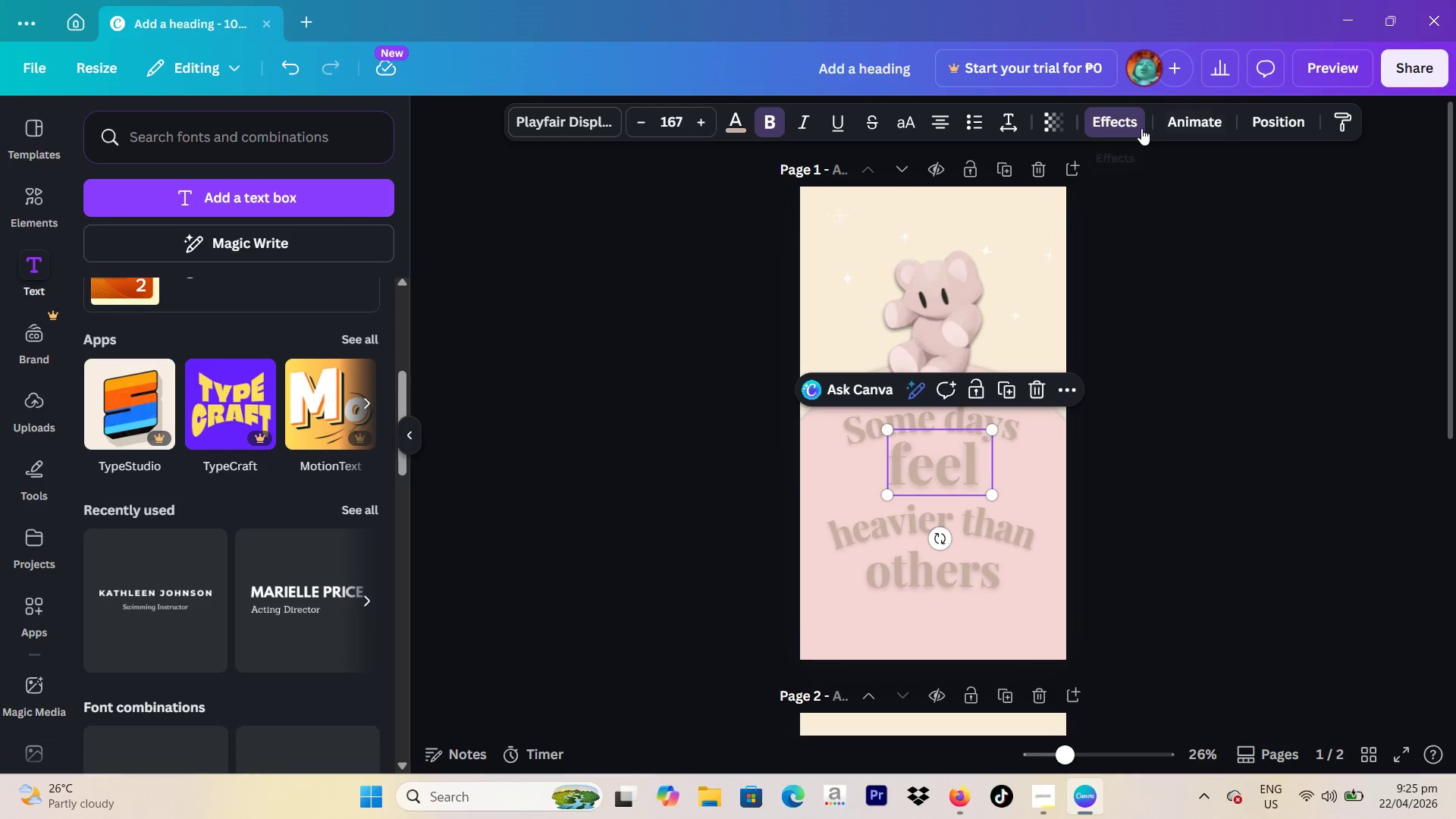 
left_click([1185, 125])
 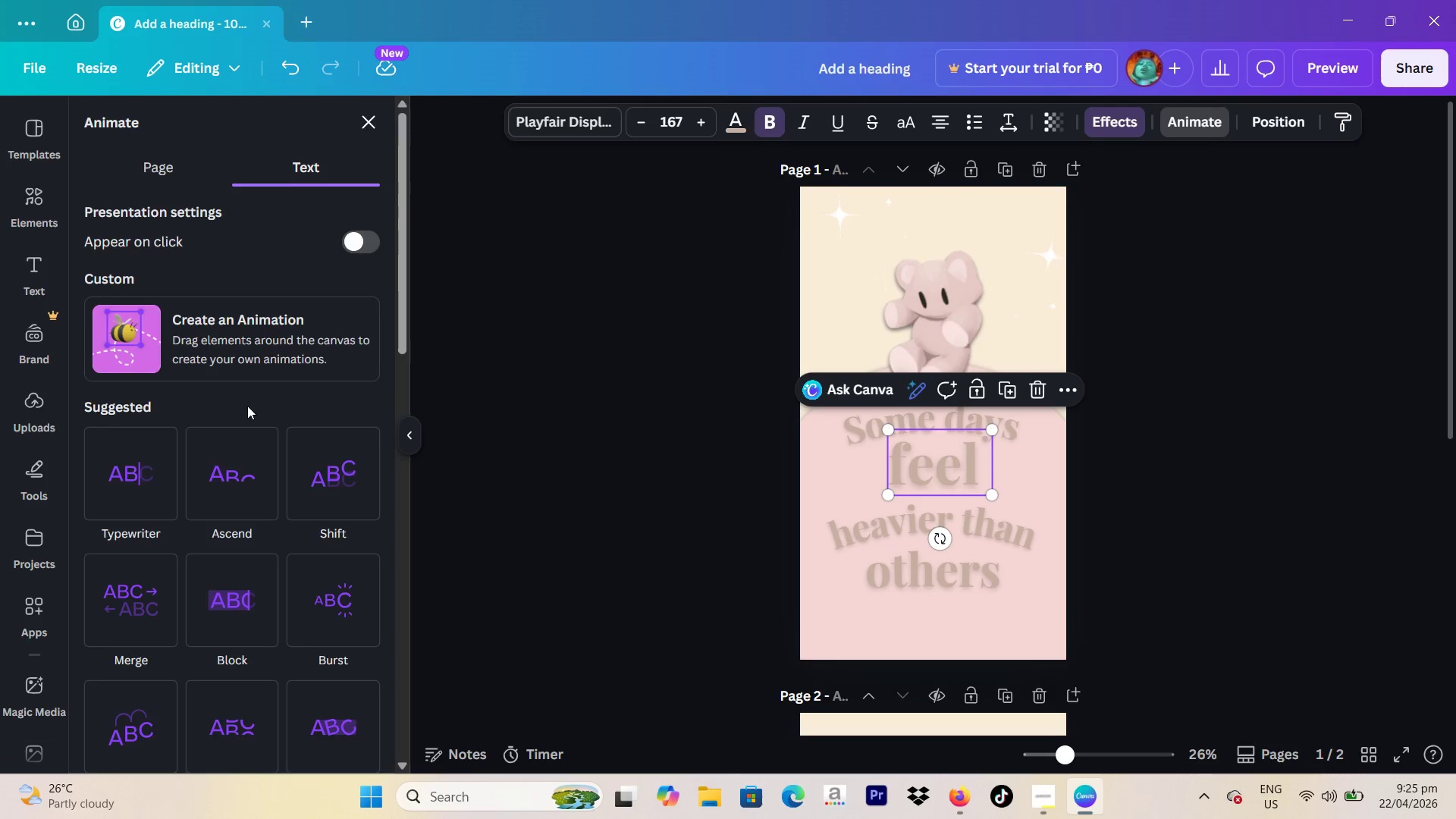 
scroll: coordinate [259, 428], scroll_direction: down, amount: 5.0
 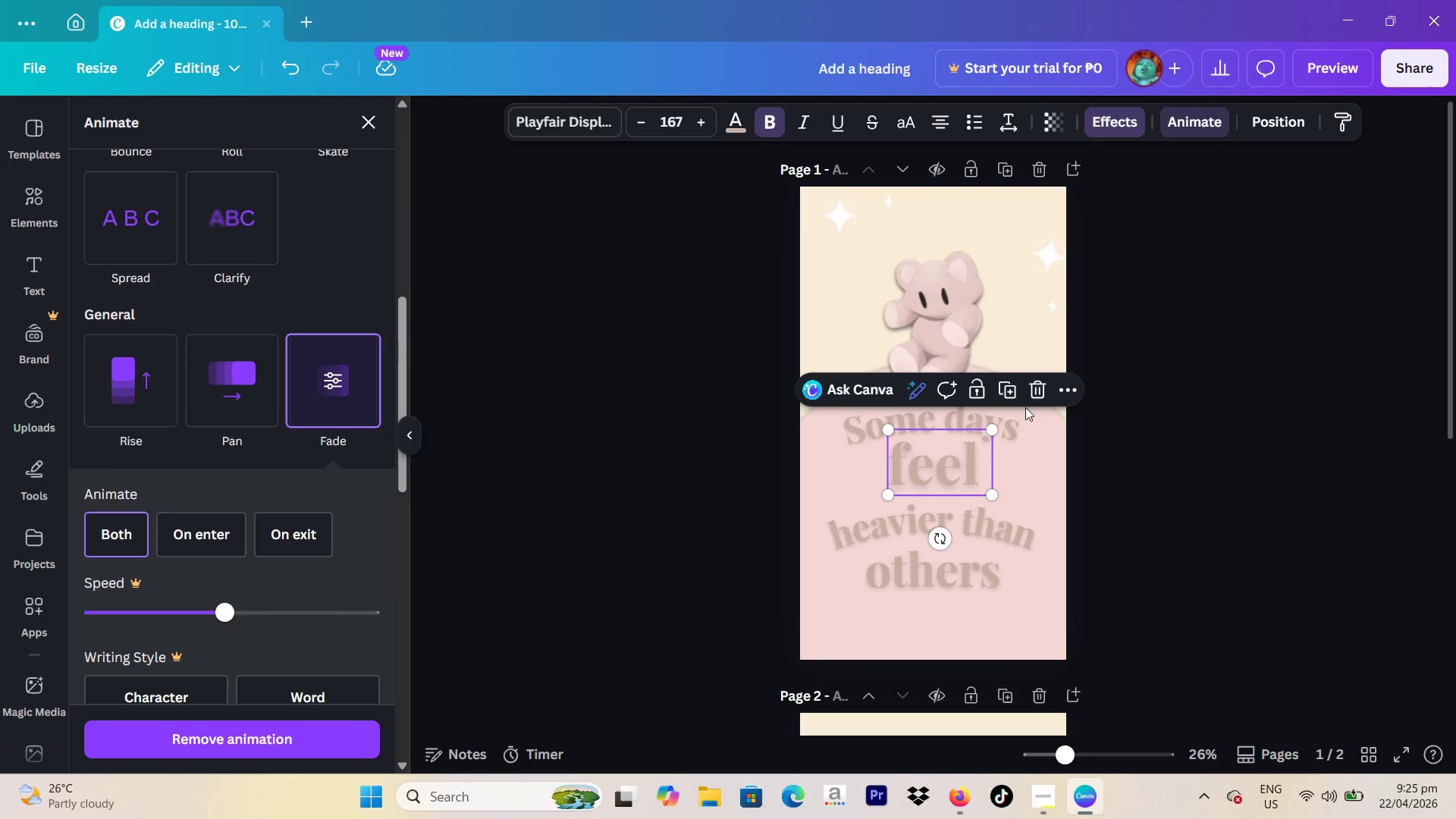 
left_click([996, 428])
 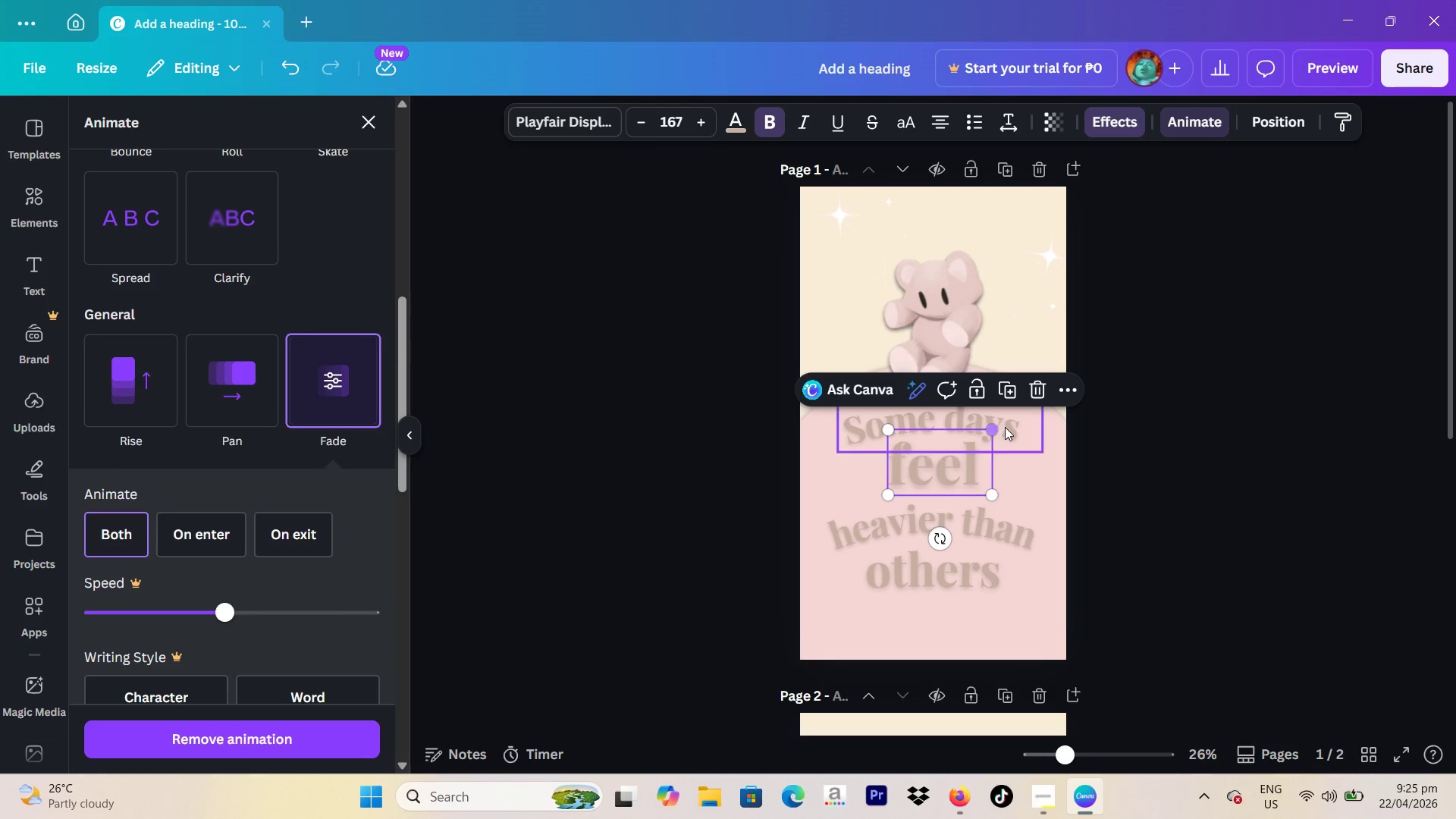 
left_click([1006, 427])
 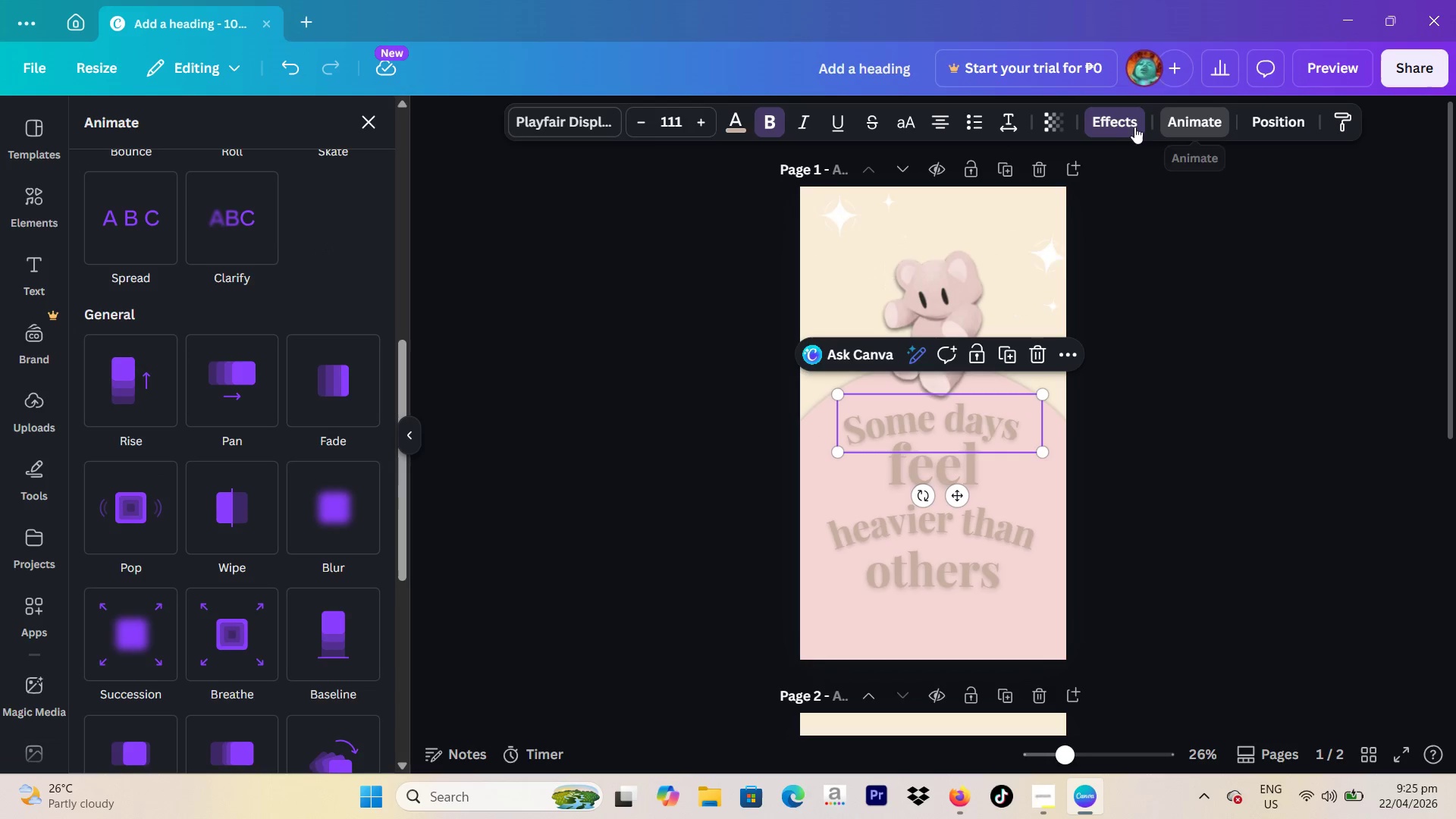 
left_click([1193, 117])
 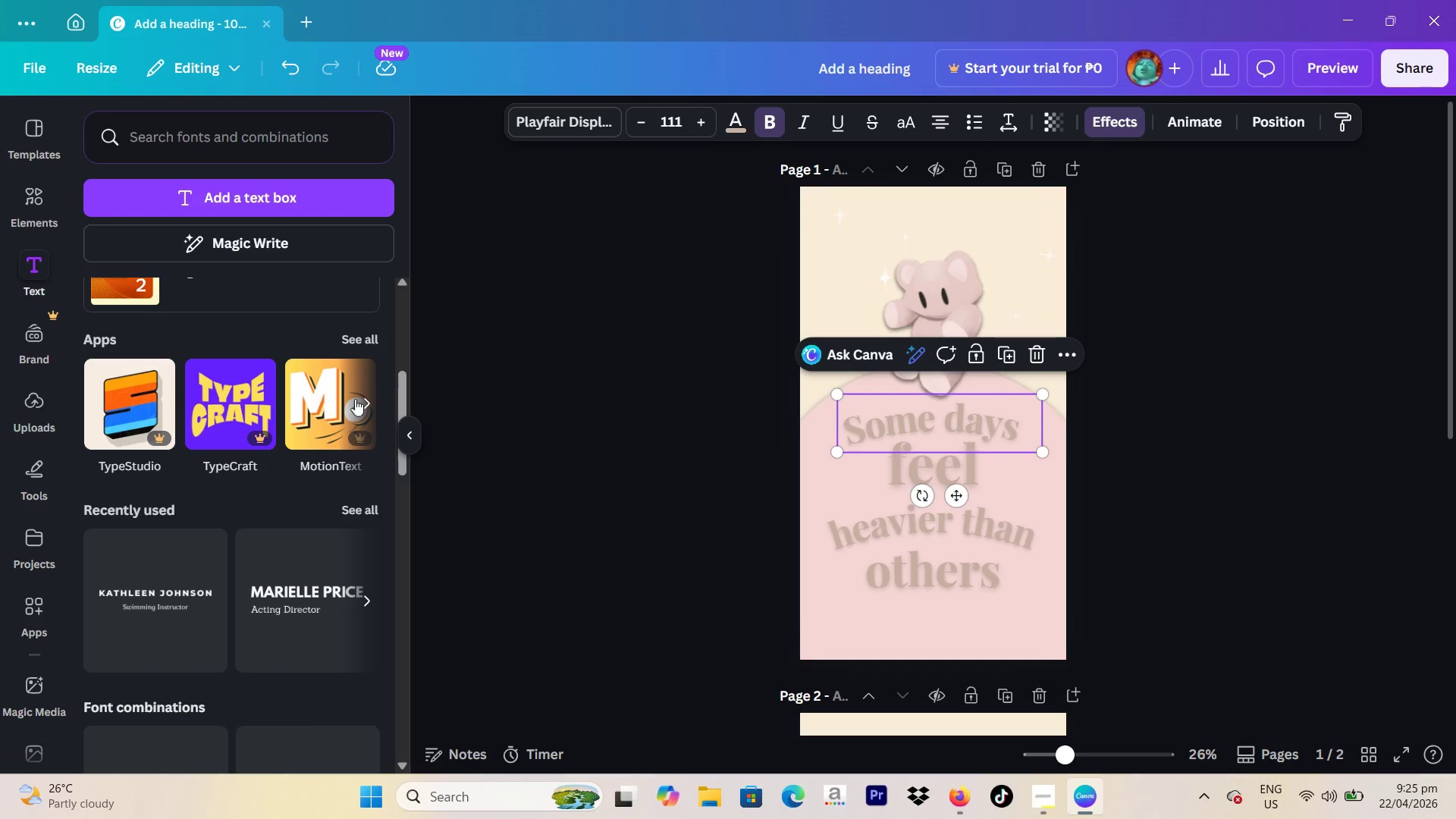 
scroll: coordinate [316, 437], scroll_direction: down, amount: 2.0
 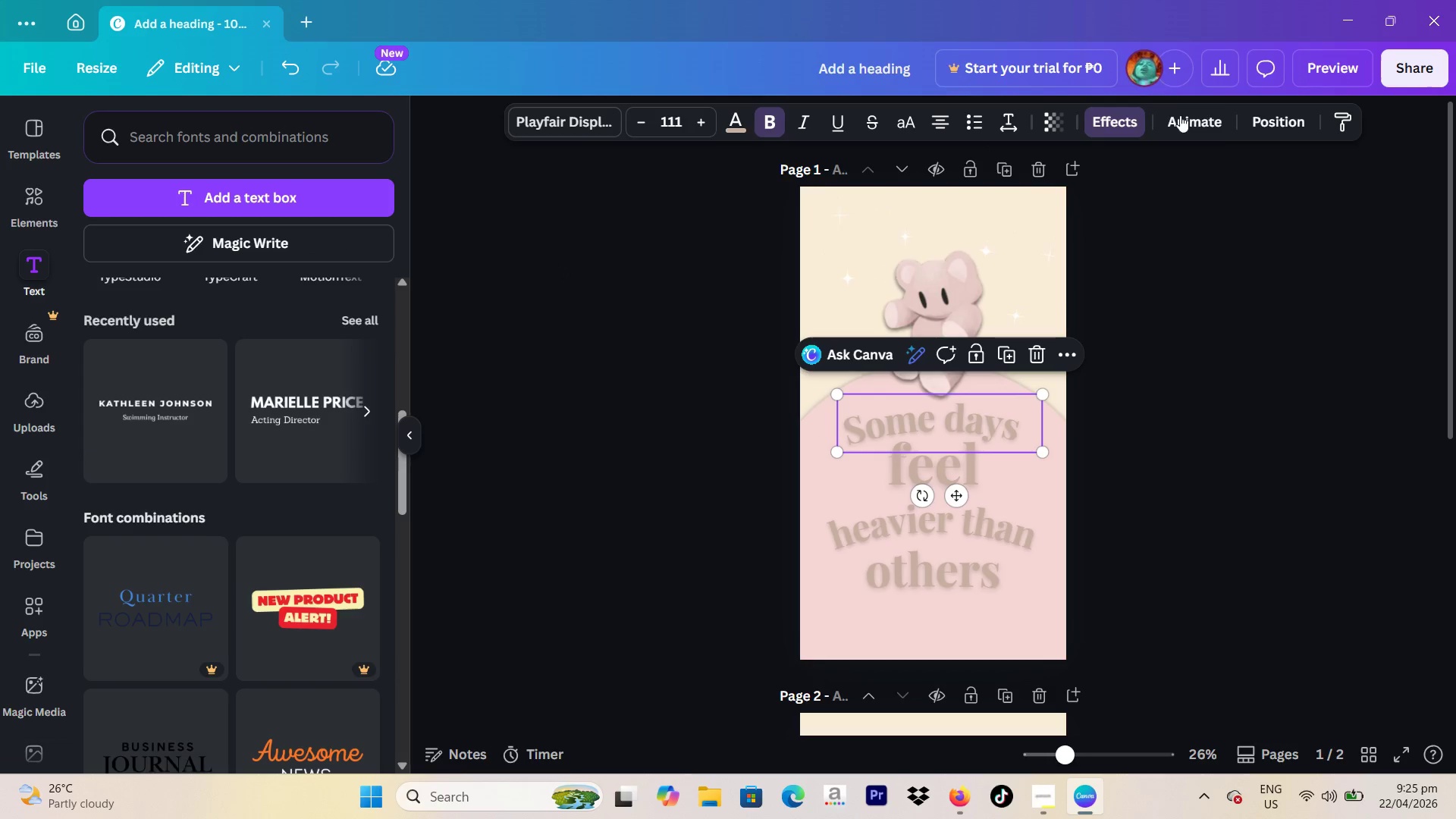 
left_click([1204, 110])
 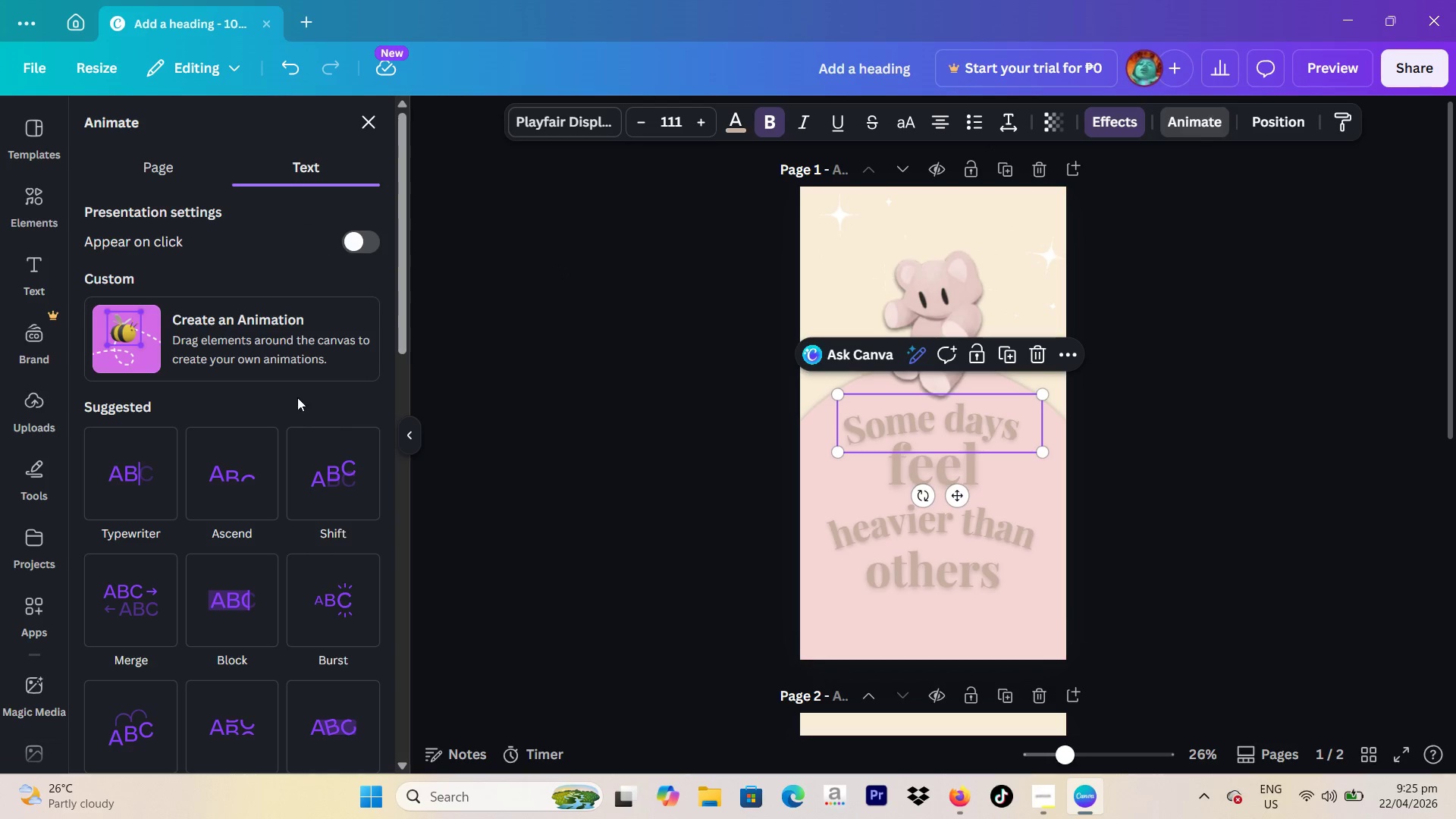 
left_click([331, 514])
 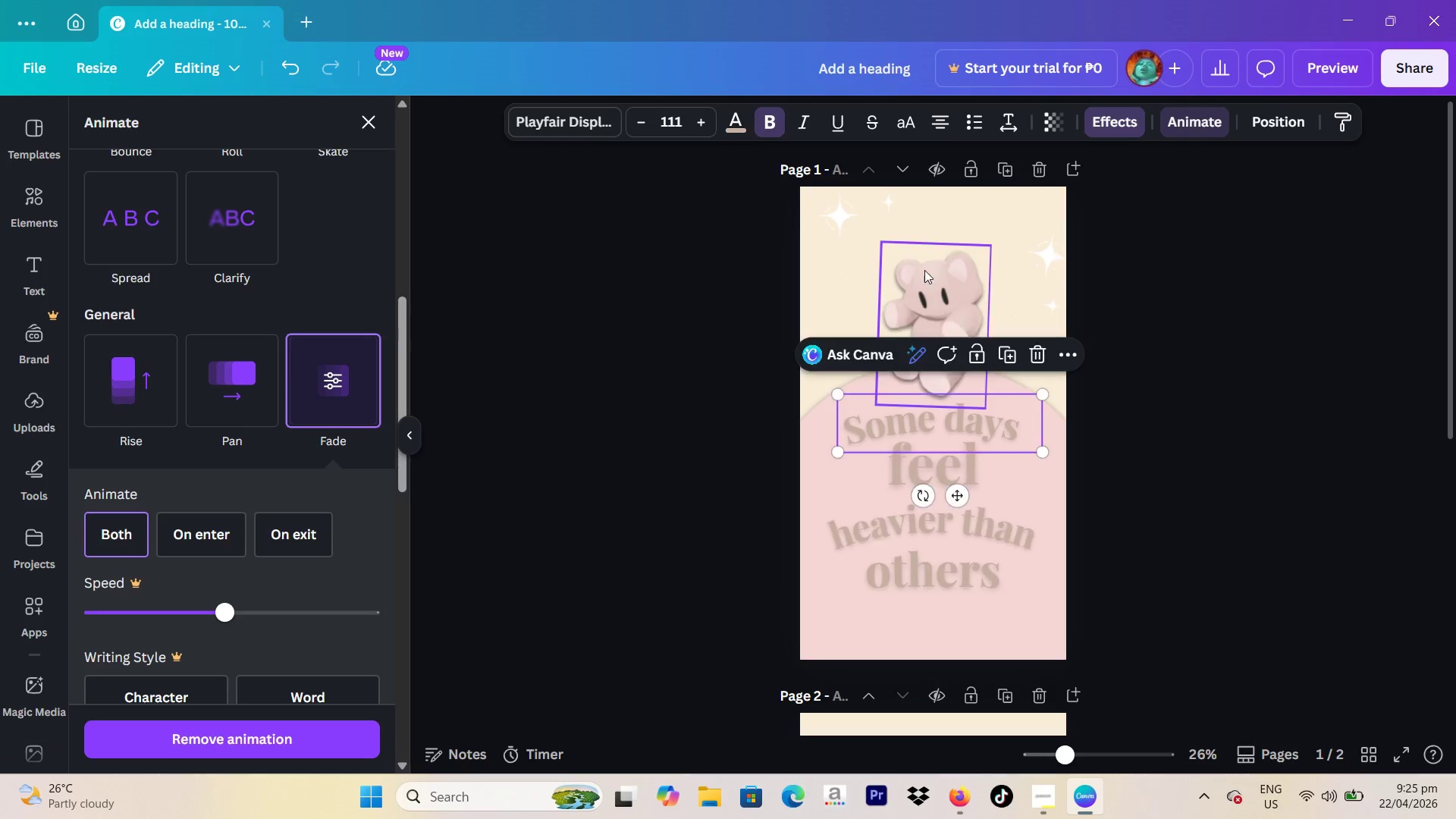 
scroll: coordinate [292, 426], scroll_direction: down, amount: 5.0
 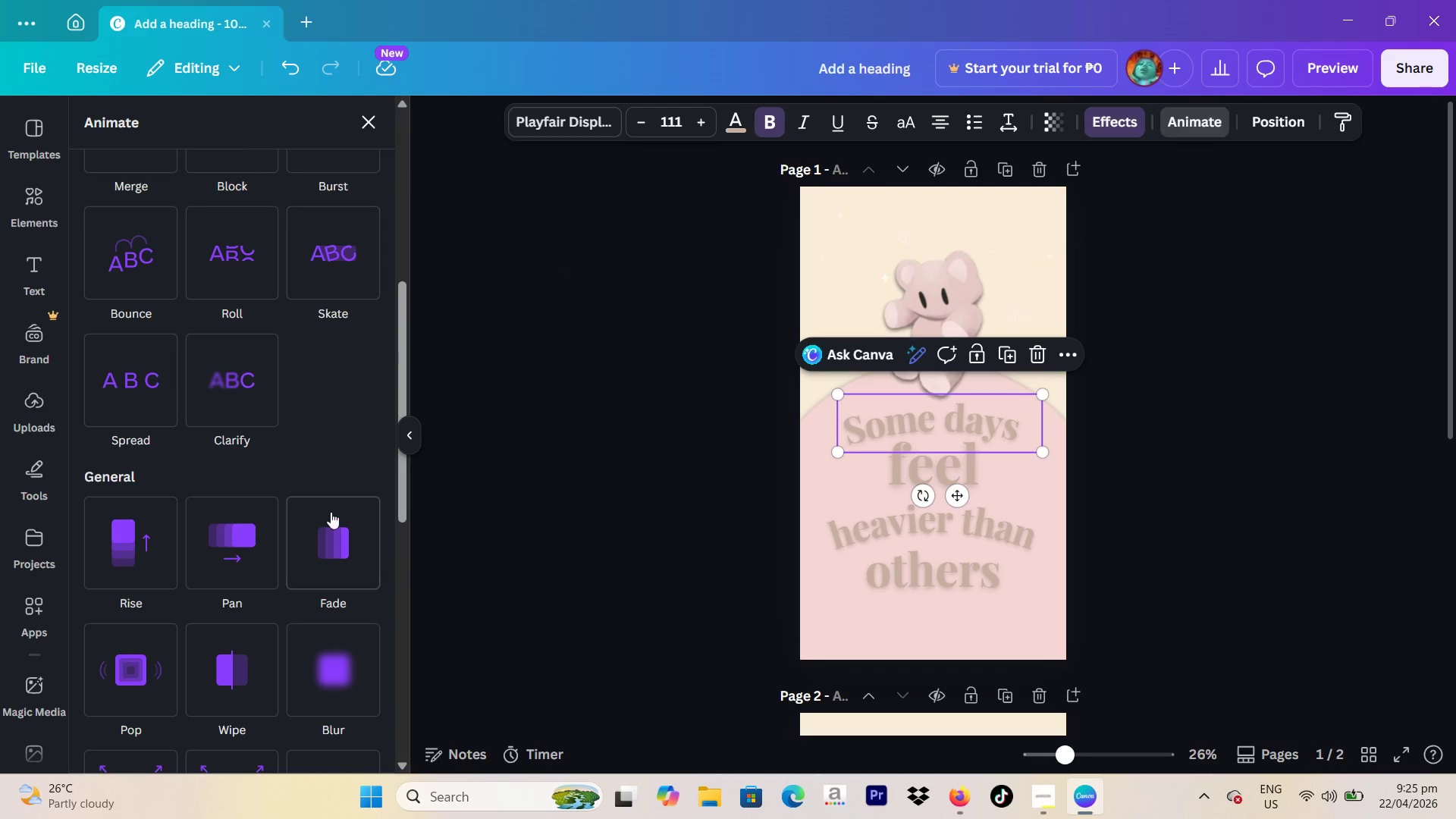 
left_click([934, 271])
 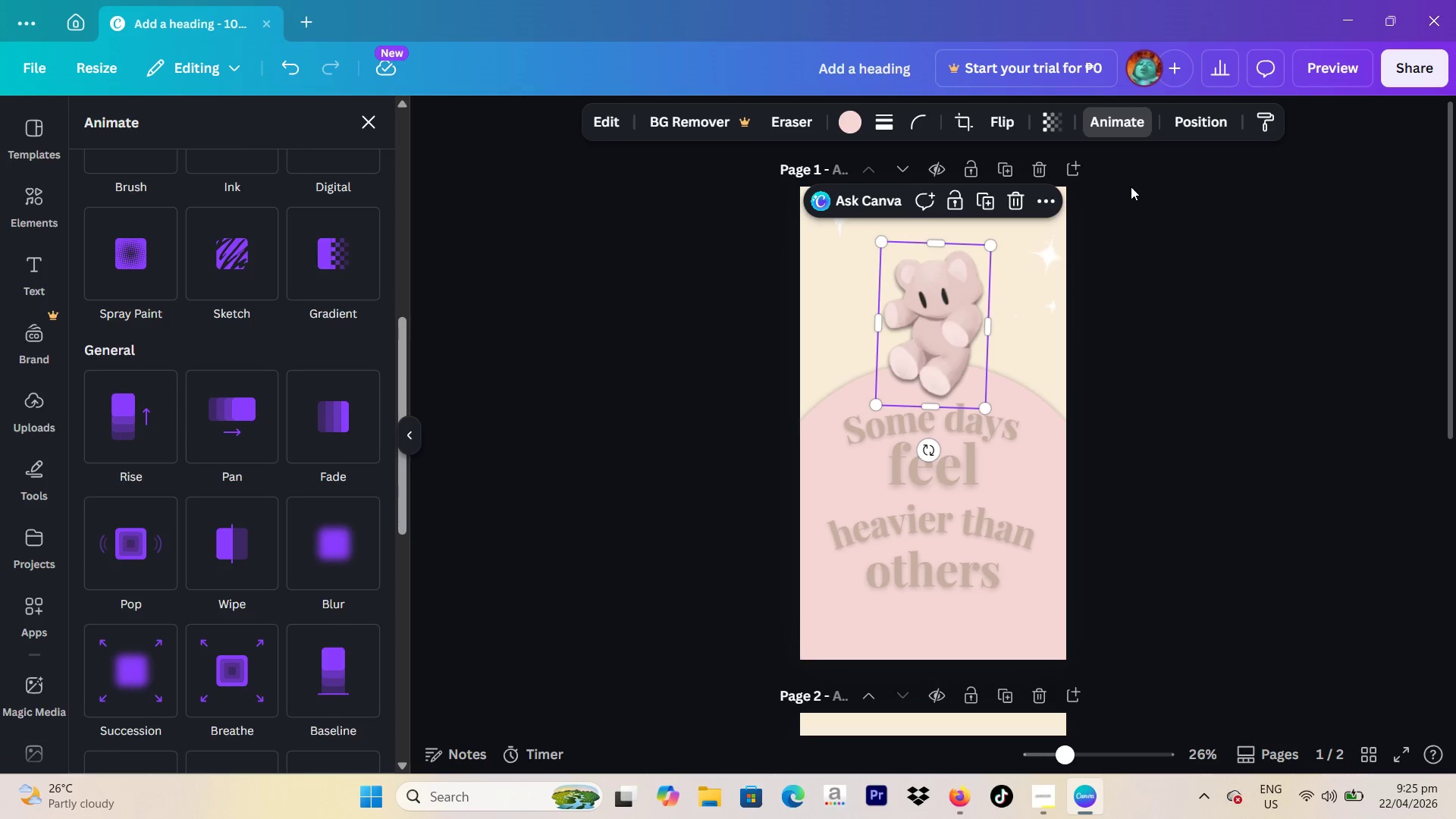 
left_click([1138, 124])
 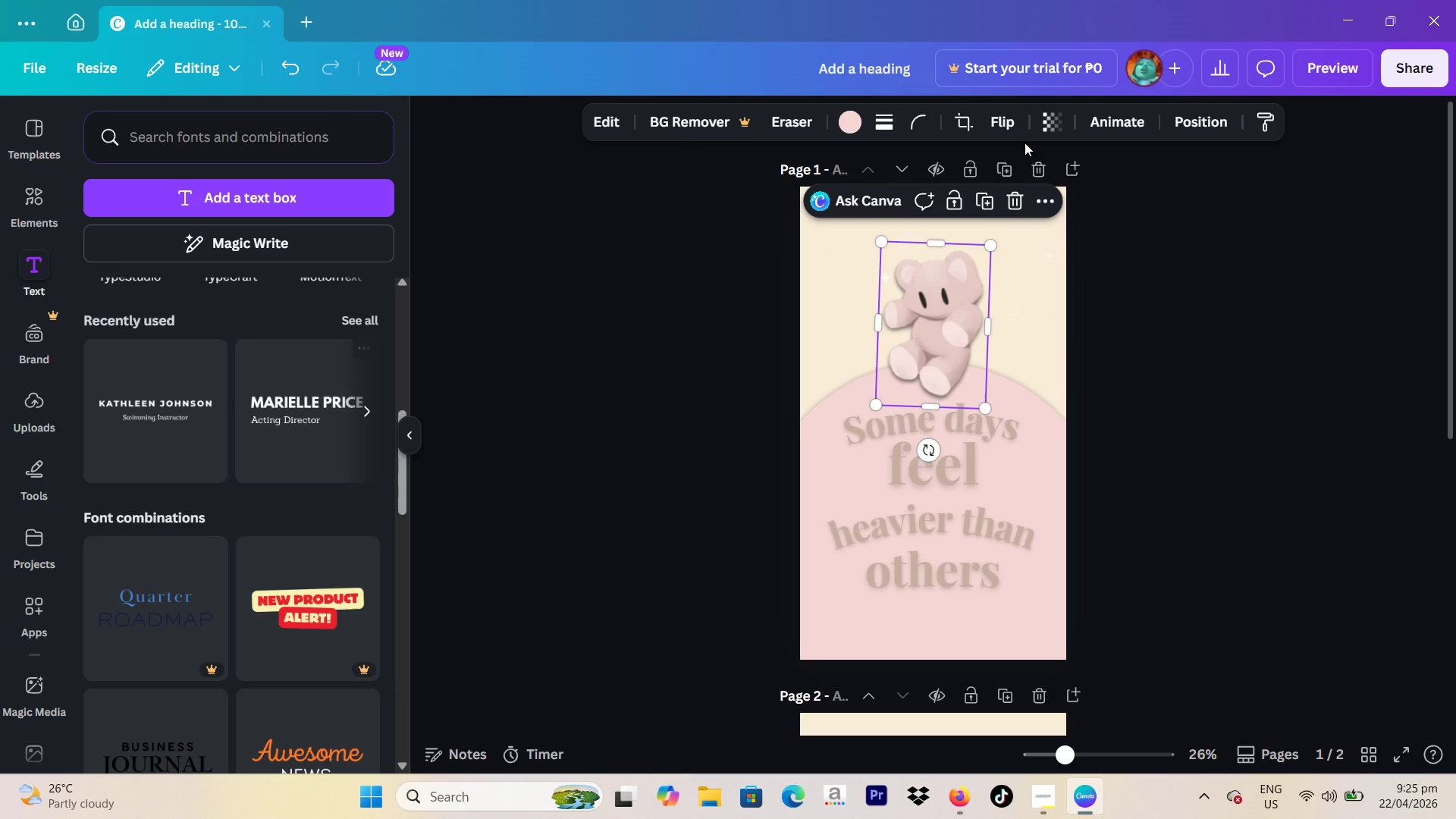 
left_click([1116, 116])
 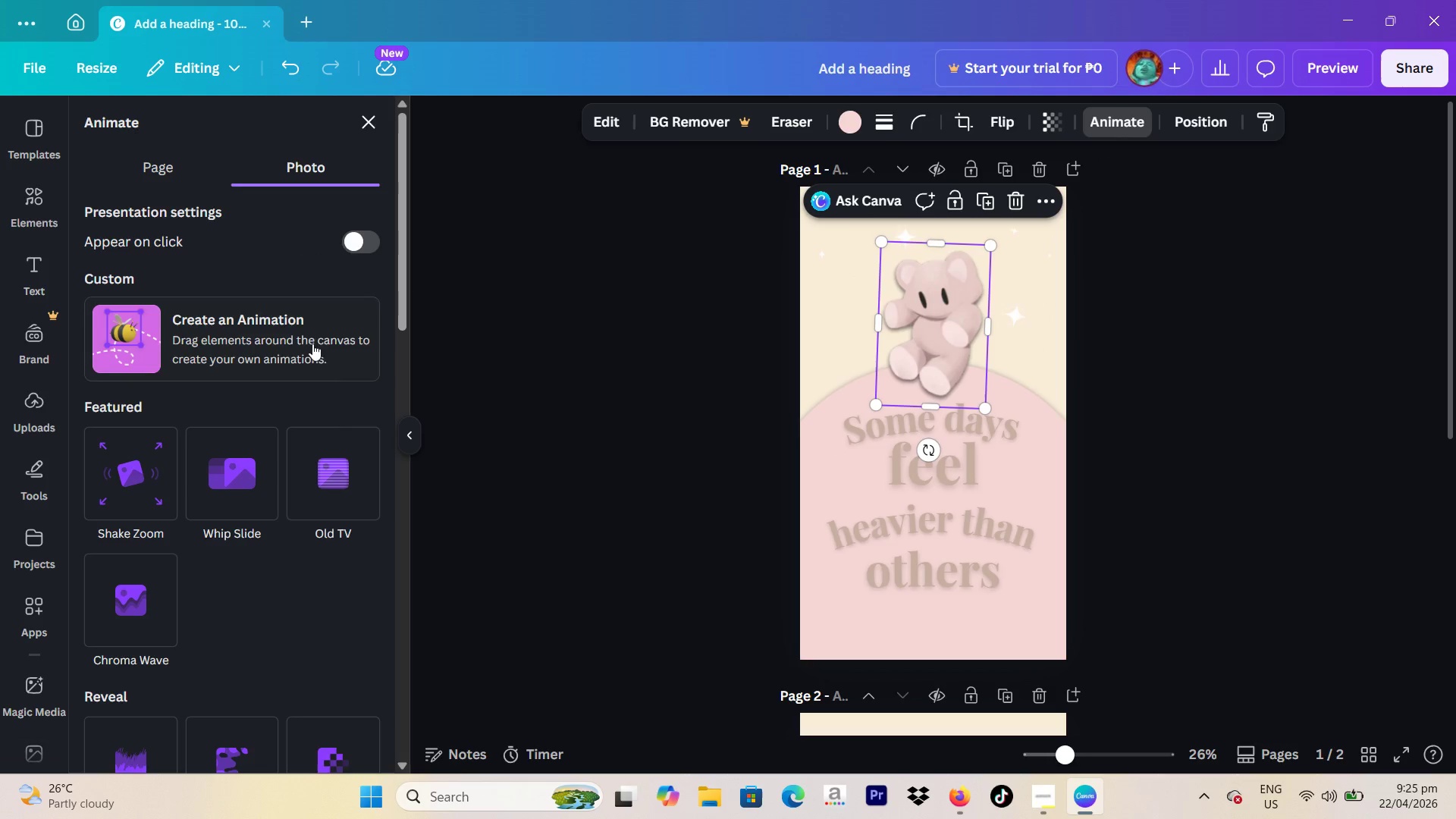 
scroll: coordinate [303, 354], scroll_direction: down, amount: 10.0
 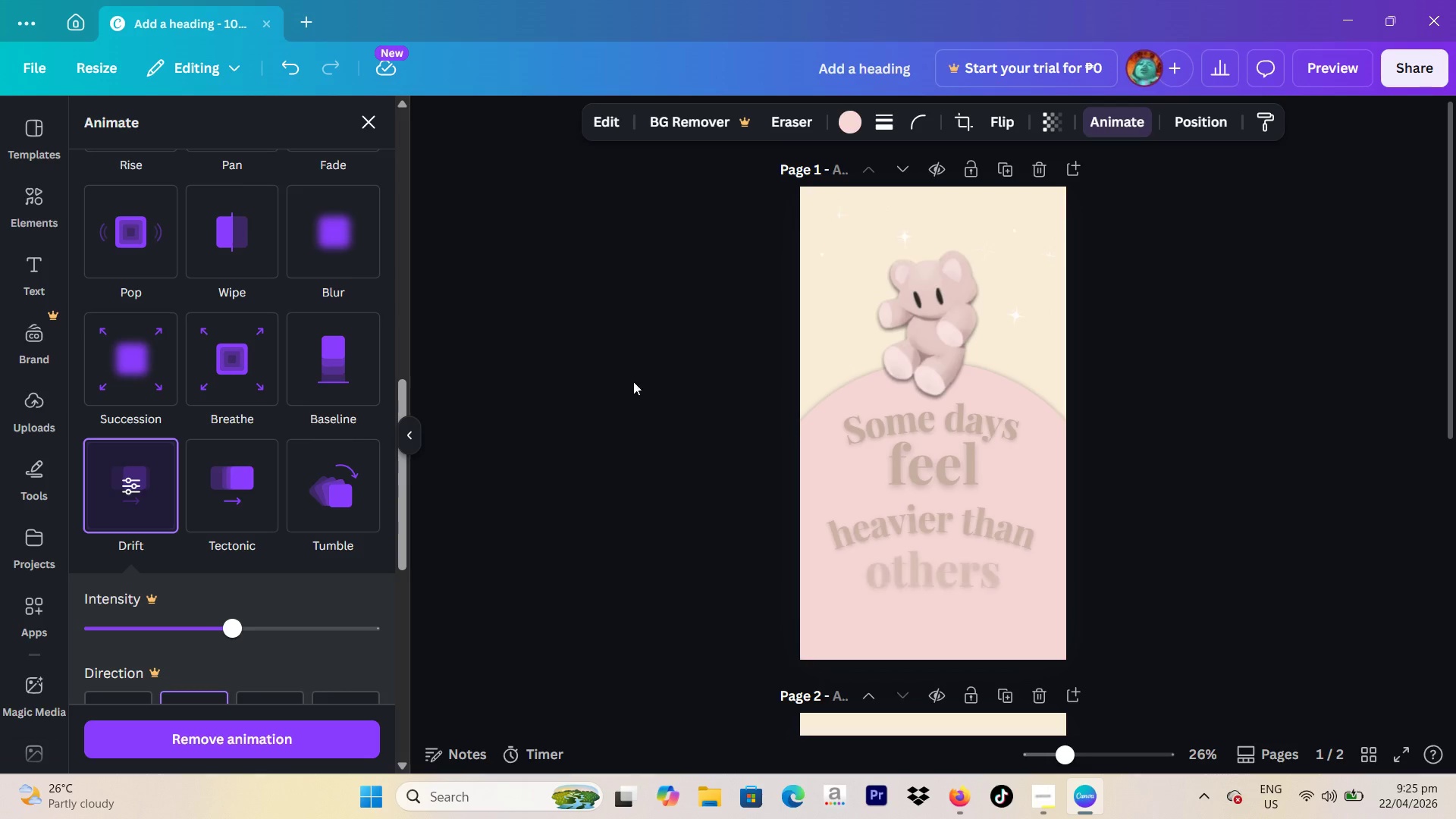 
left_click([1156, 306])
 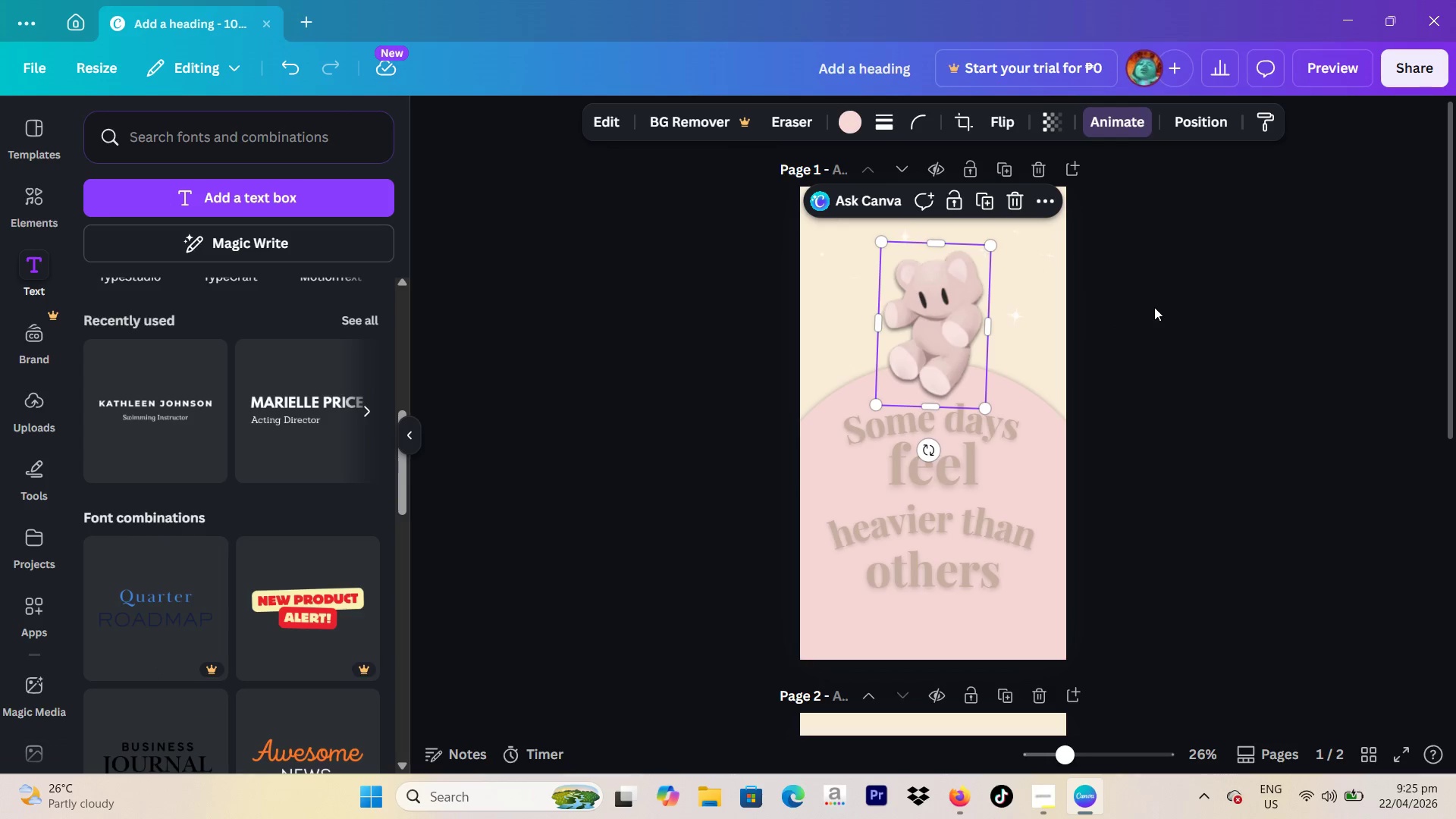 
left_click([1154, 307])
 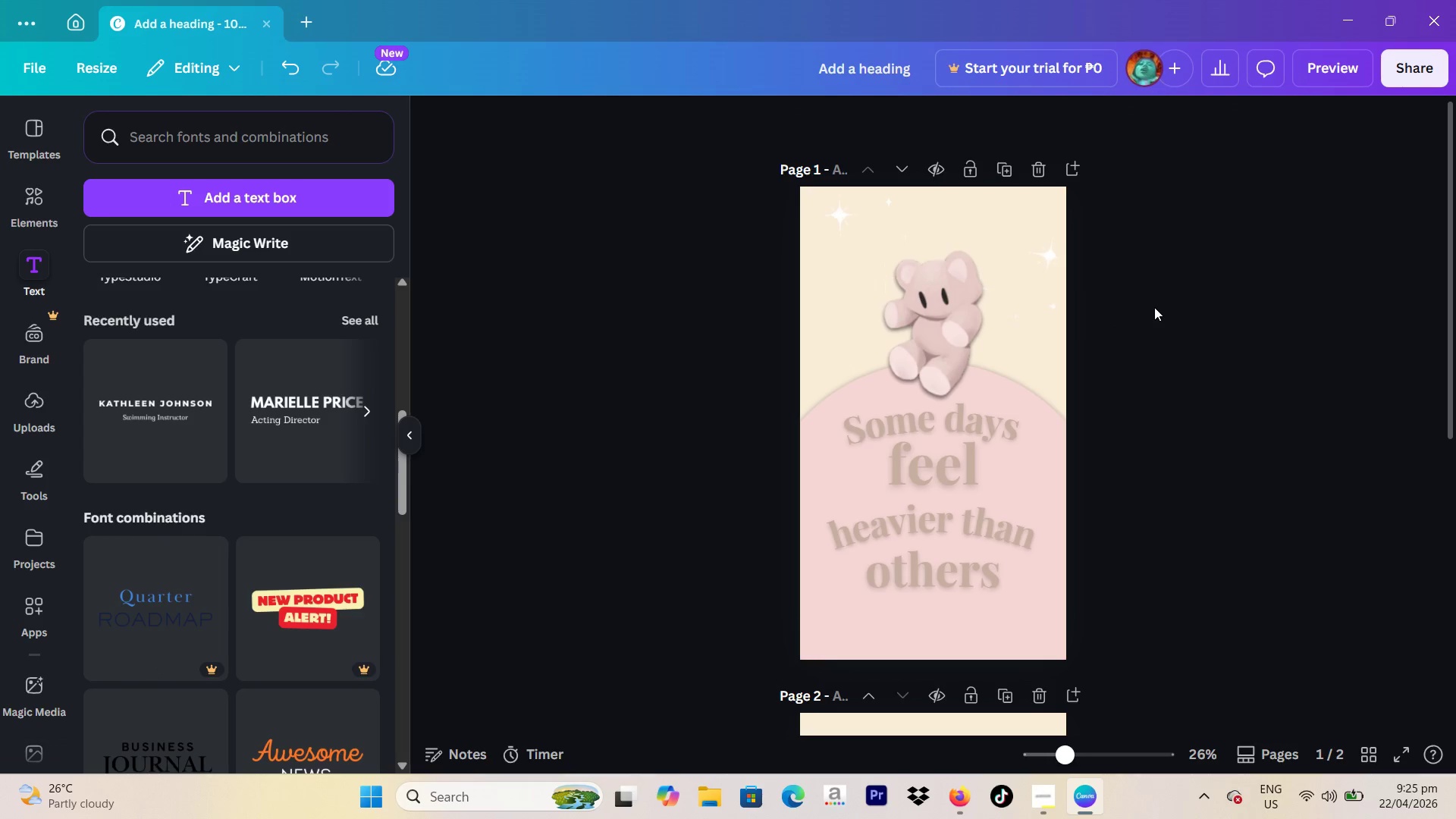 
scroll: coordinate [1154, 307], scroll_direction: down, amount: 3.0
 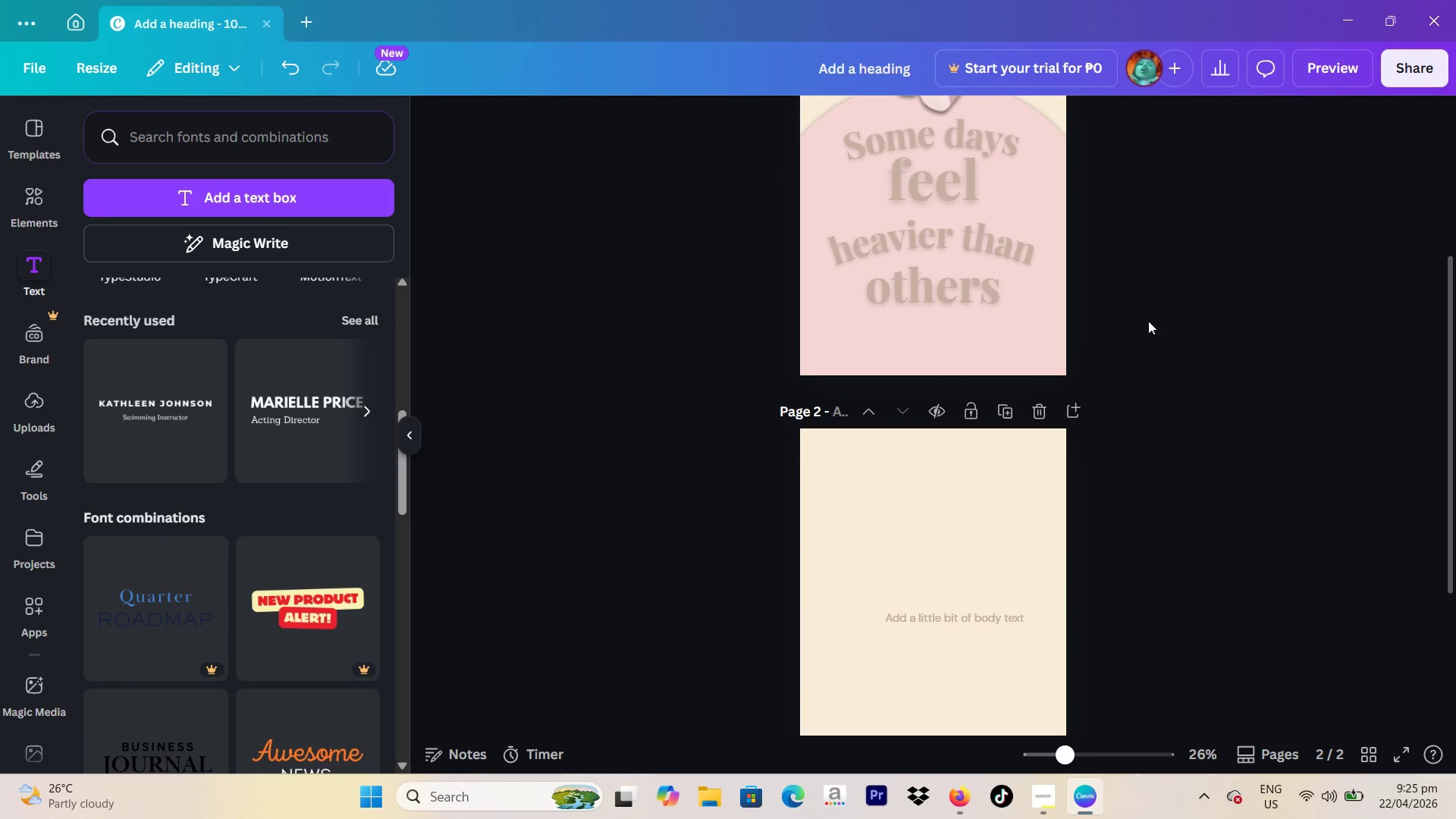 
scroll: coordinate [1146, 320], scroll_direction: up, amount: 3.0
 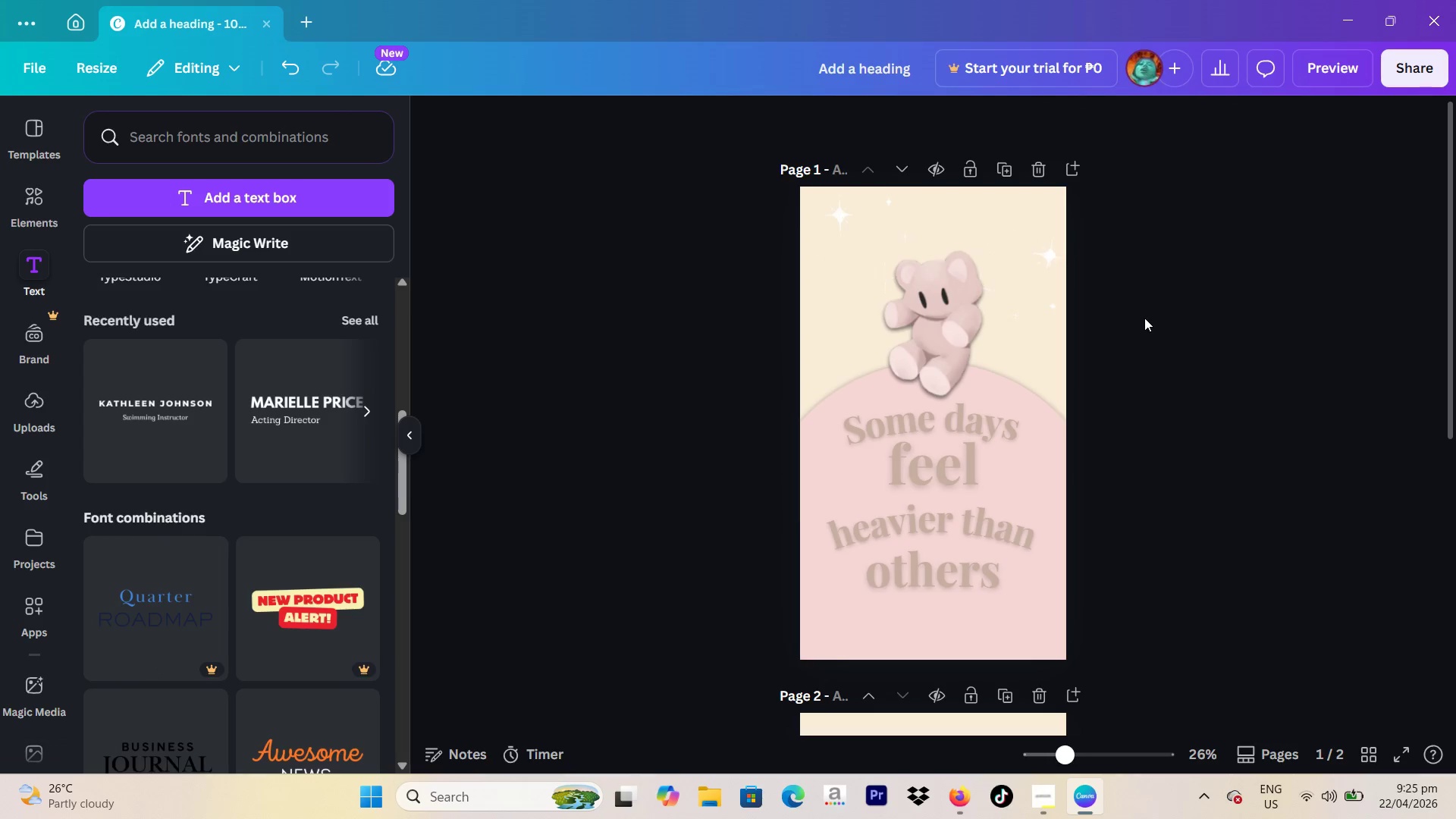 
scroll: coordinate [1144, 318], scroll_direction: down, amount: 1.0
 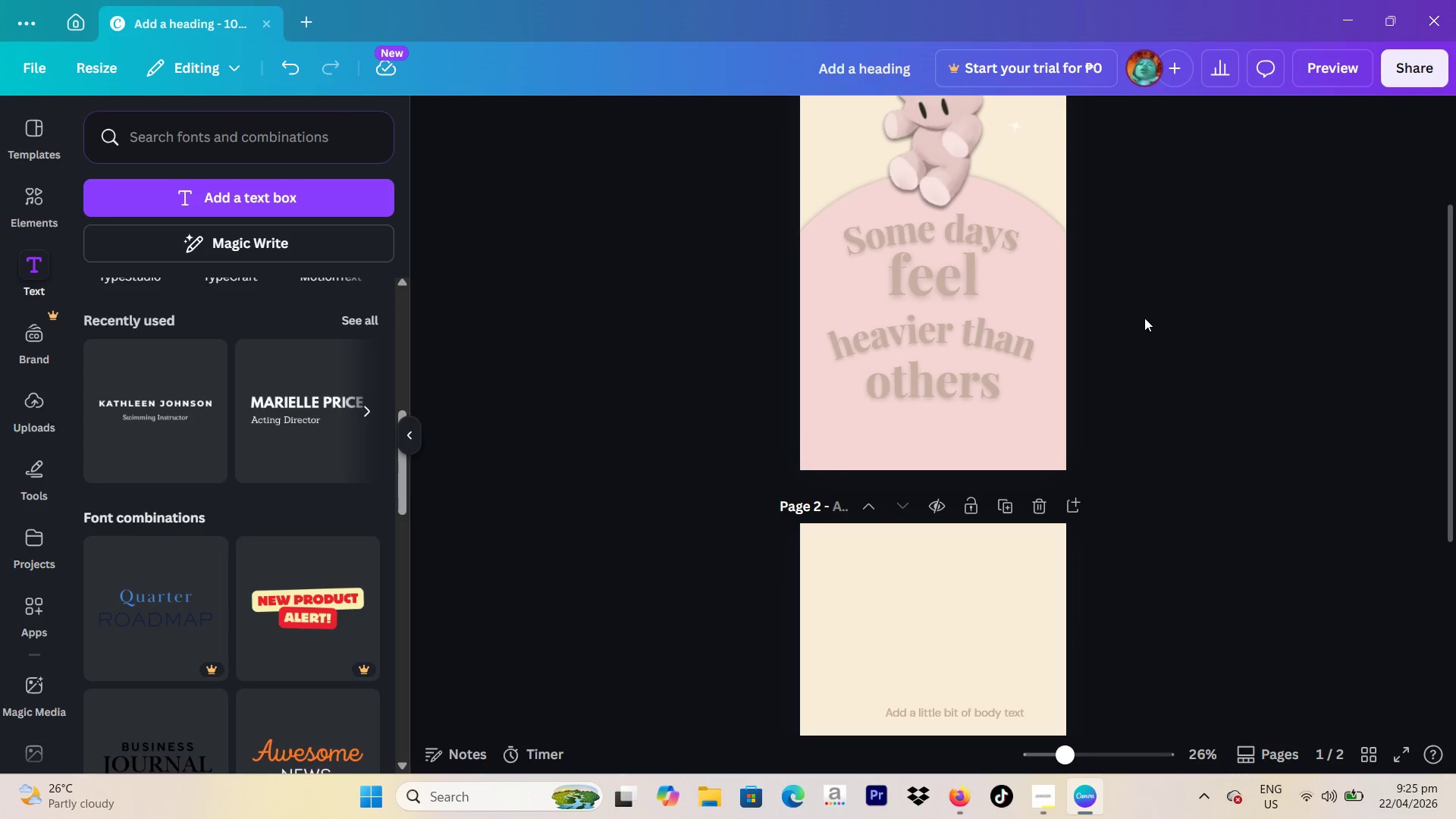 
key(Alt+Tab)